 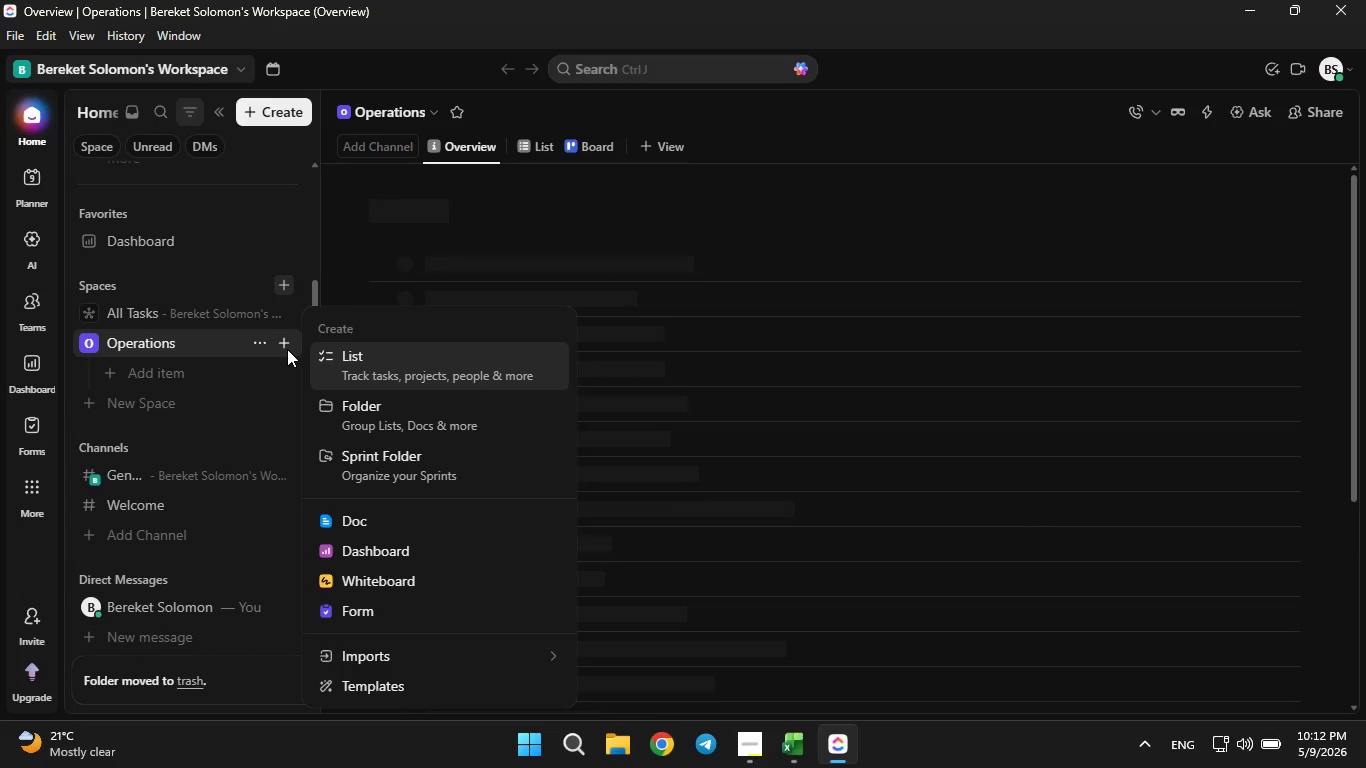 
left_click([356, 414])
 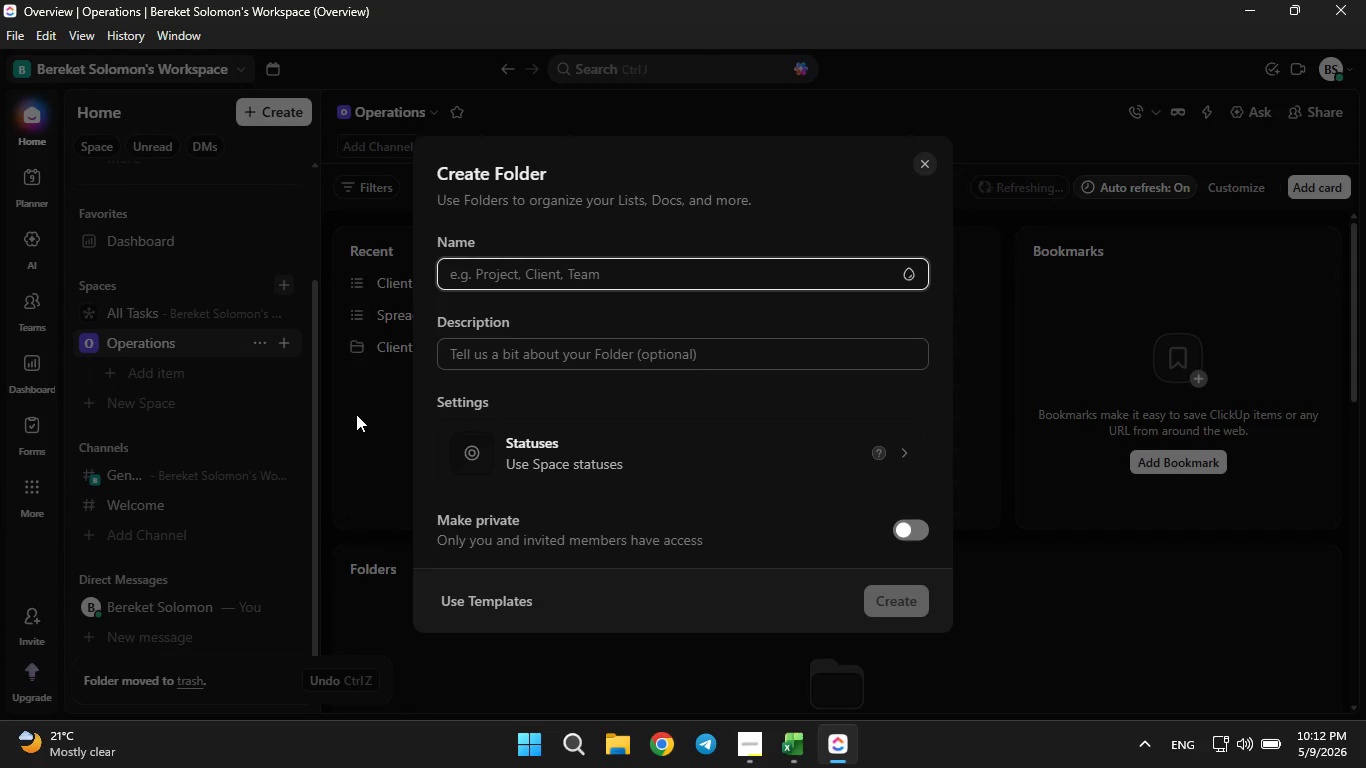 
type(VOIP Infrastructure Rollout)
 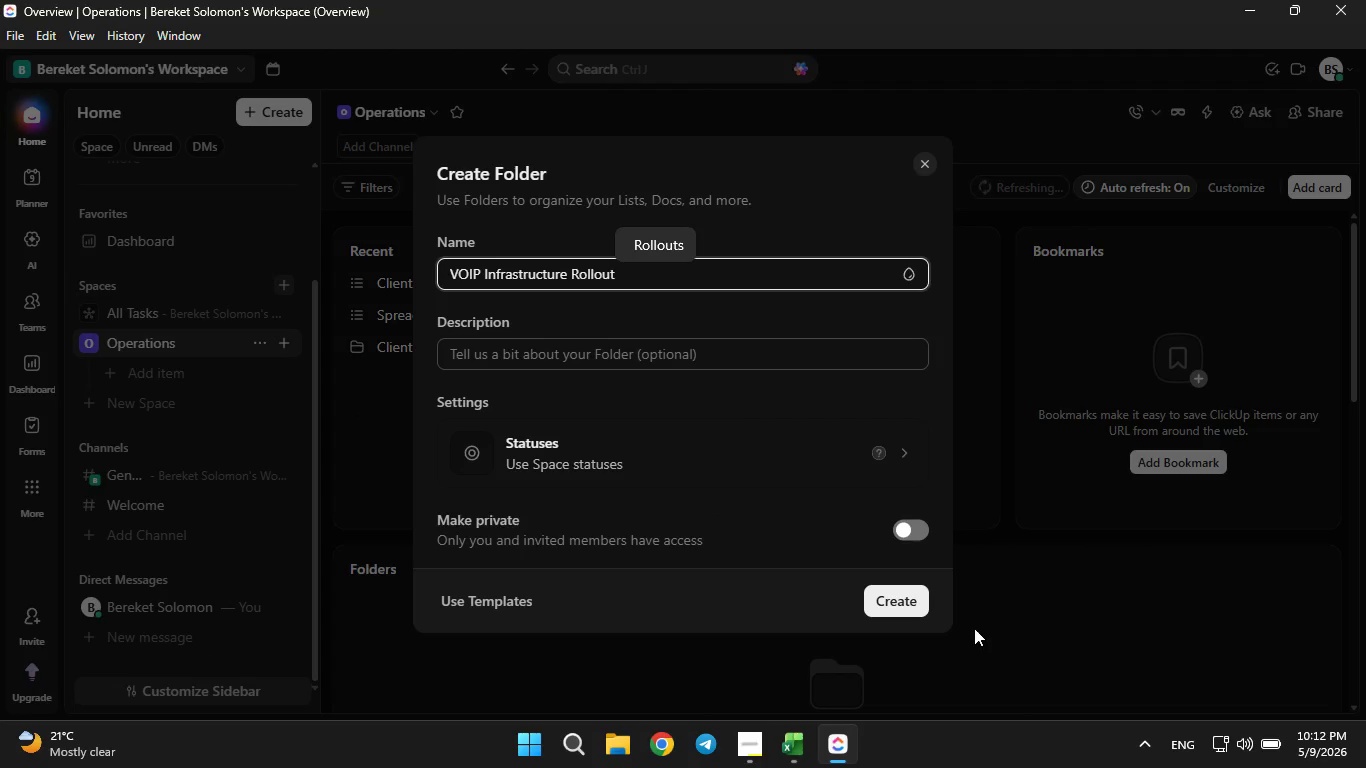 
left_click([915, 600])
 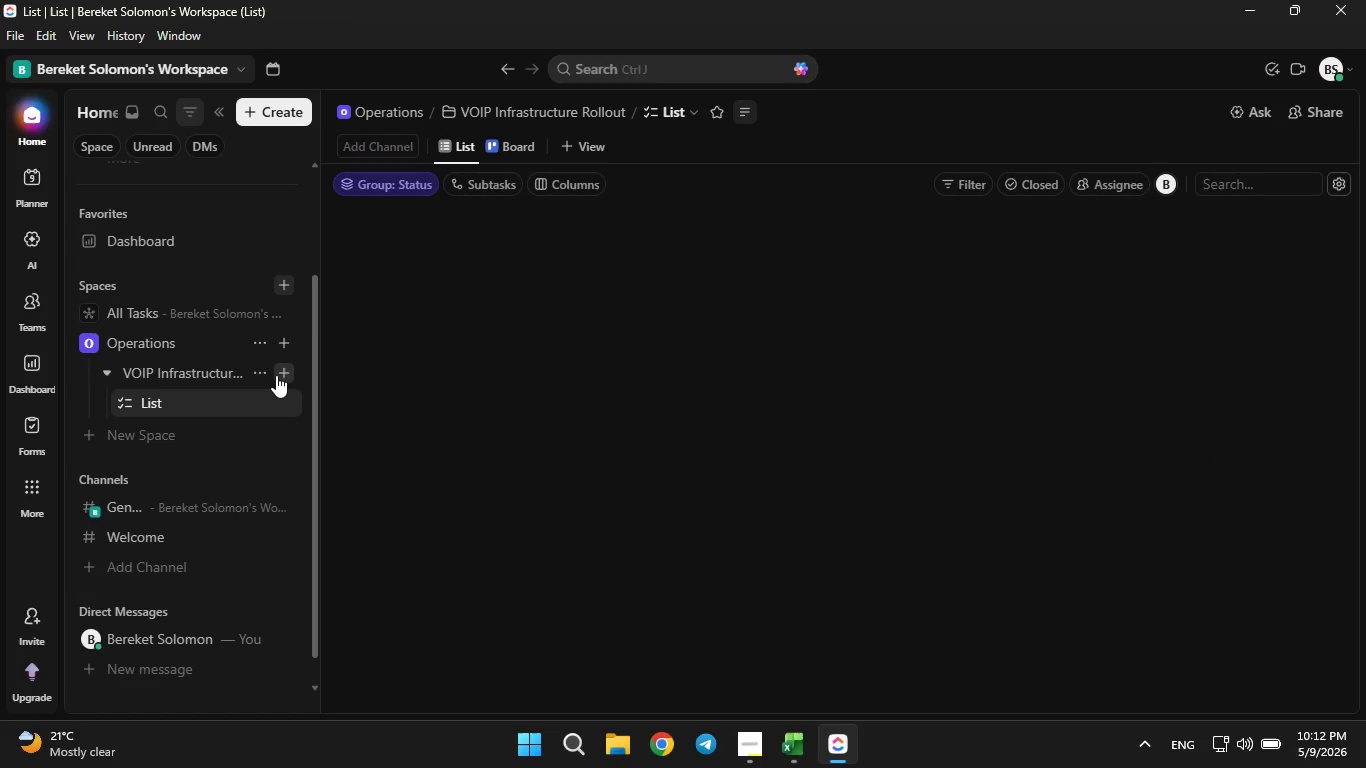 
left_click([280, 377])
 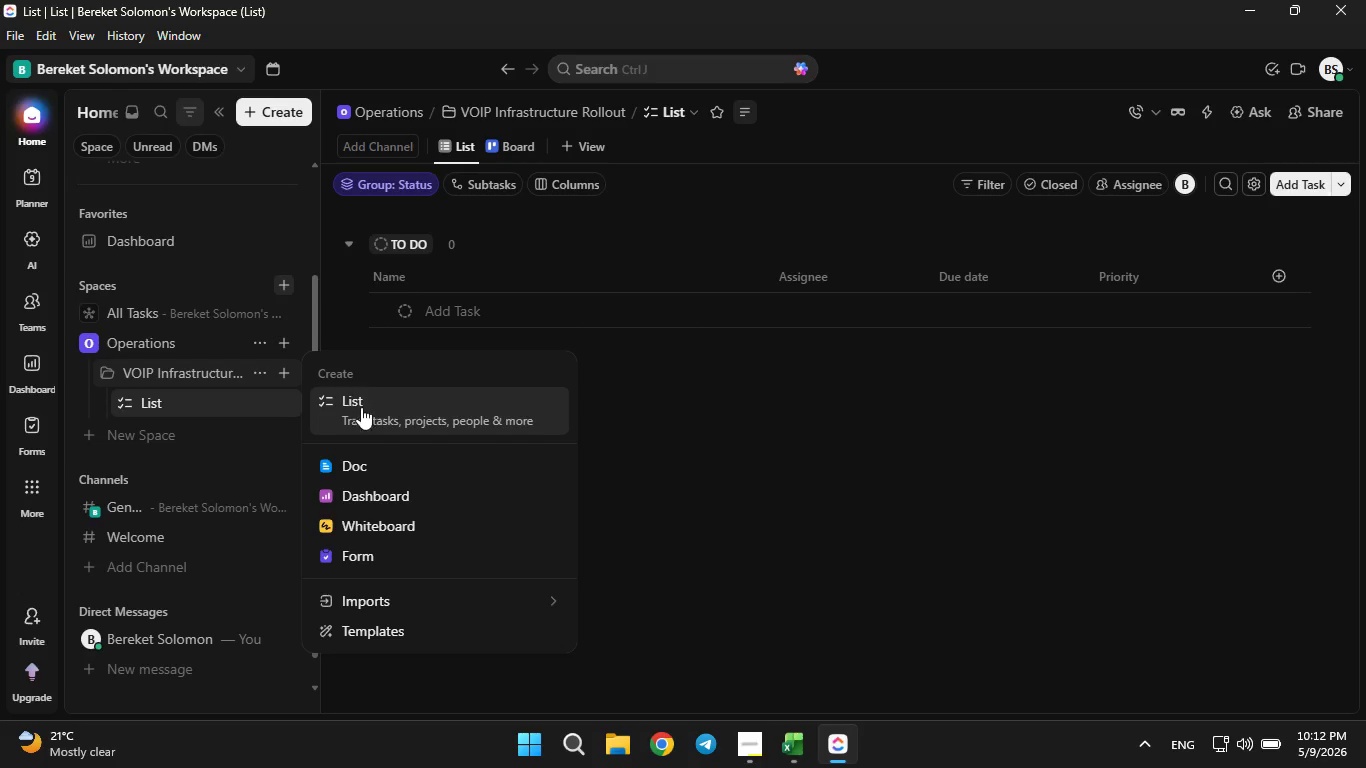 
left_click([361, 409])
 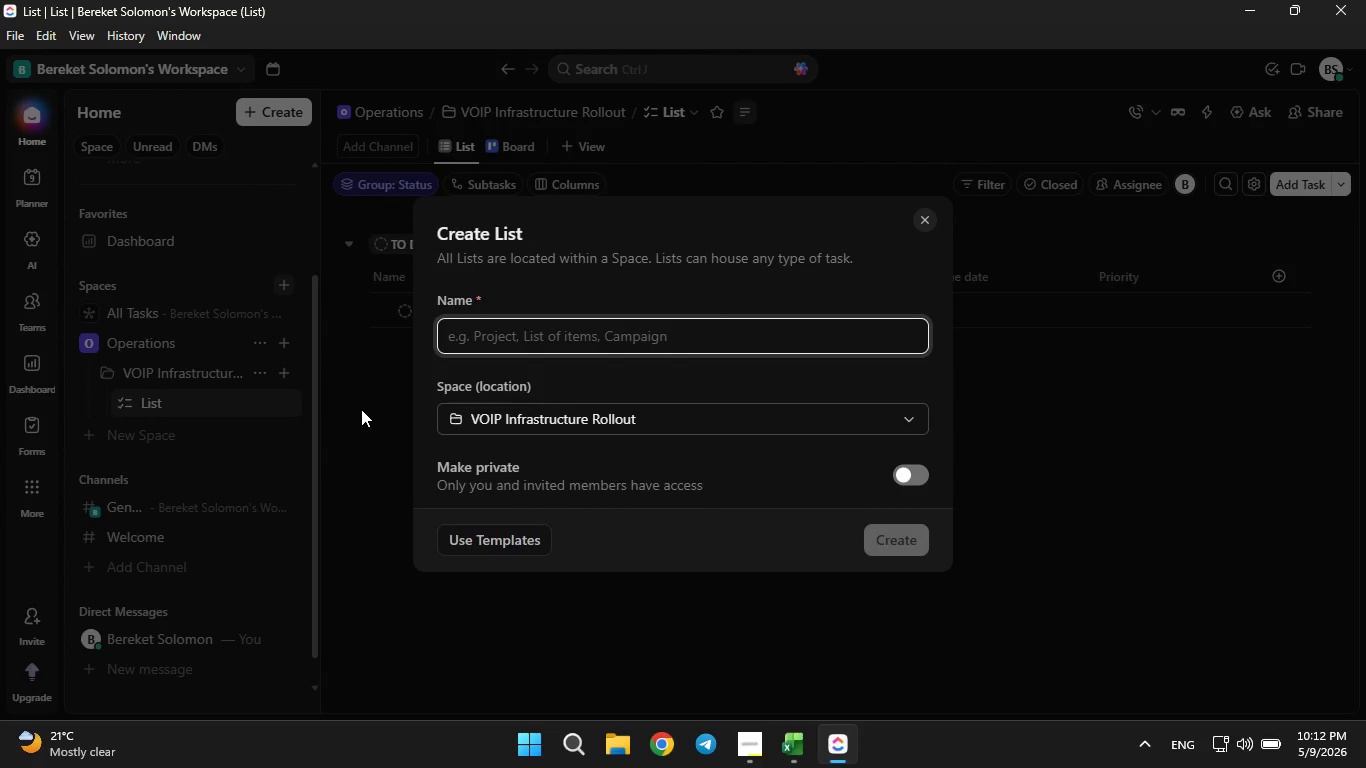 
type(Clinic Hardware Deployment)
 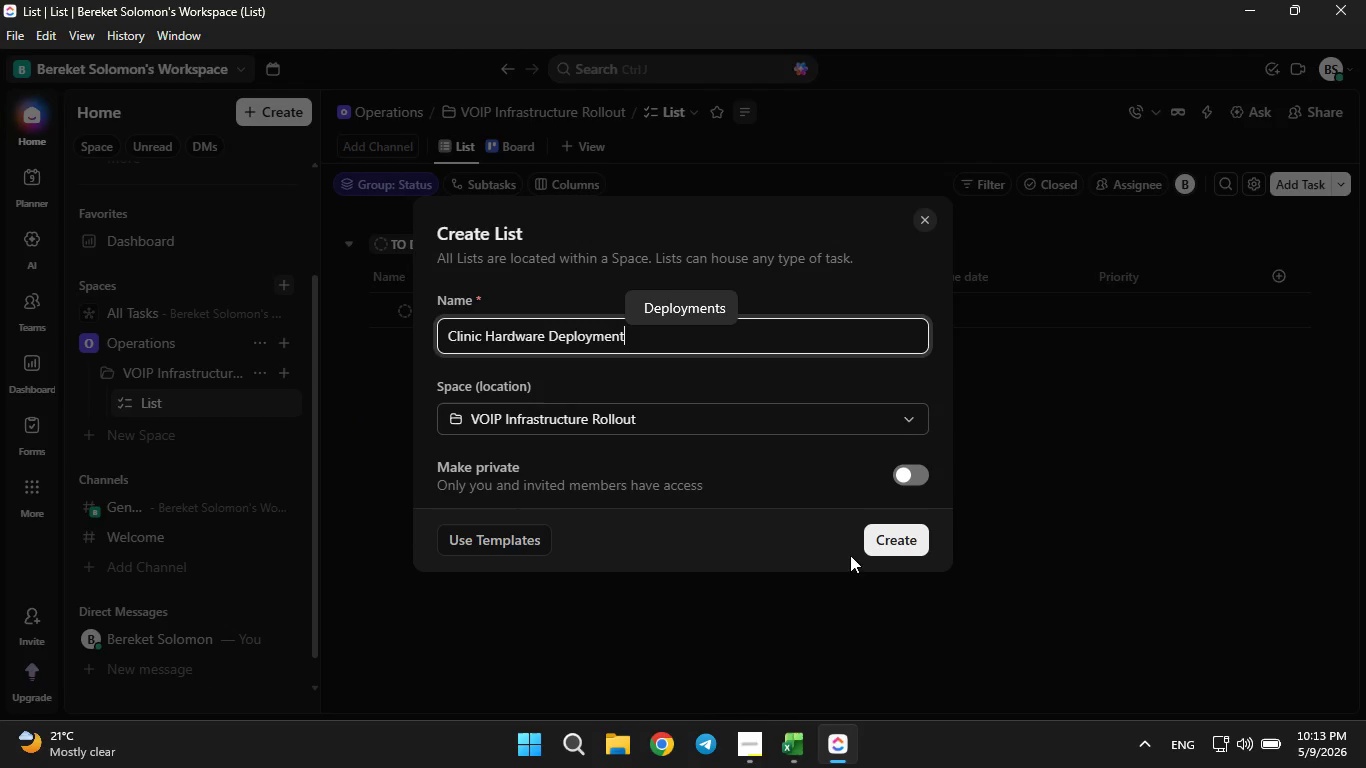 
left_click([888, 543])
 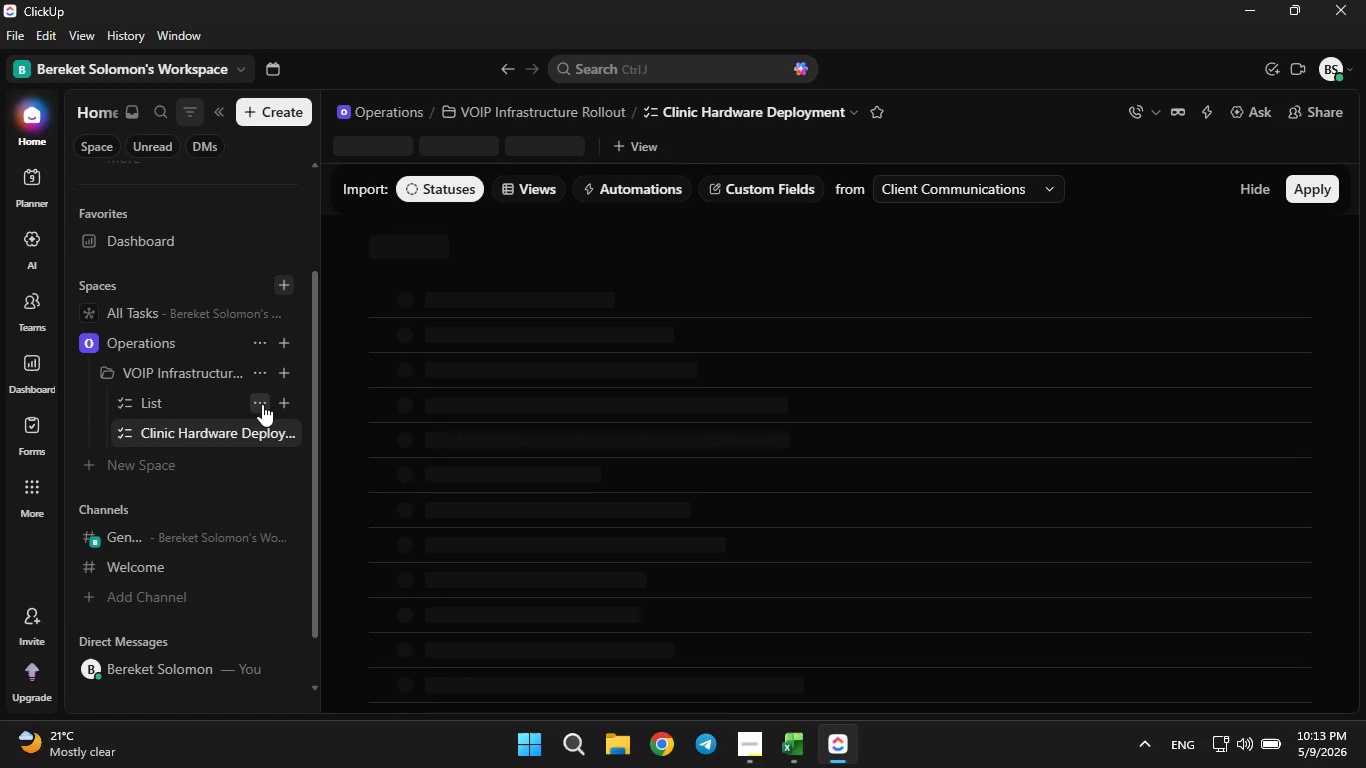 
left_click([259, 404])
 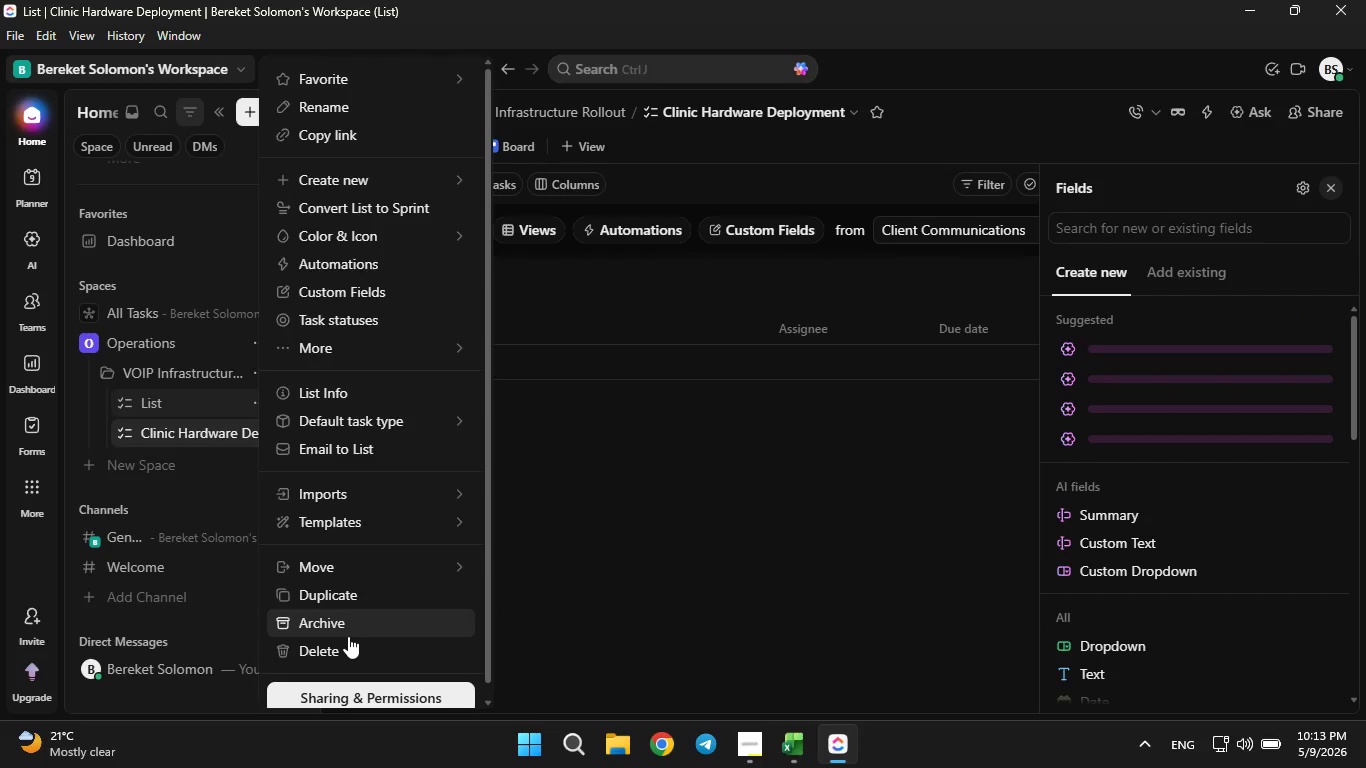 
left_click([337, 645])
 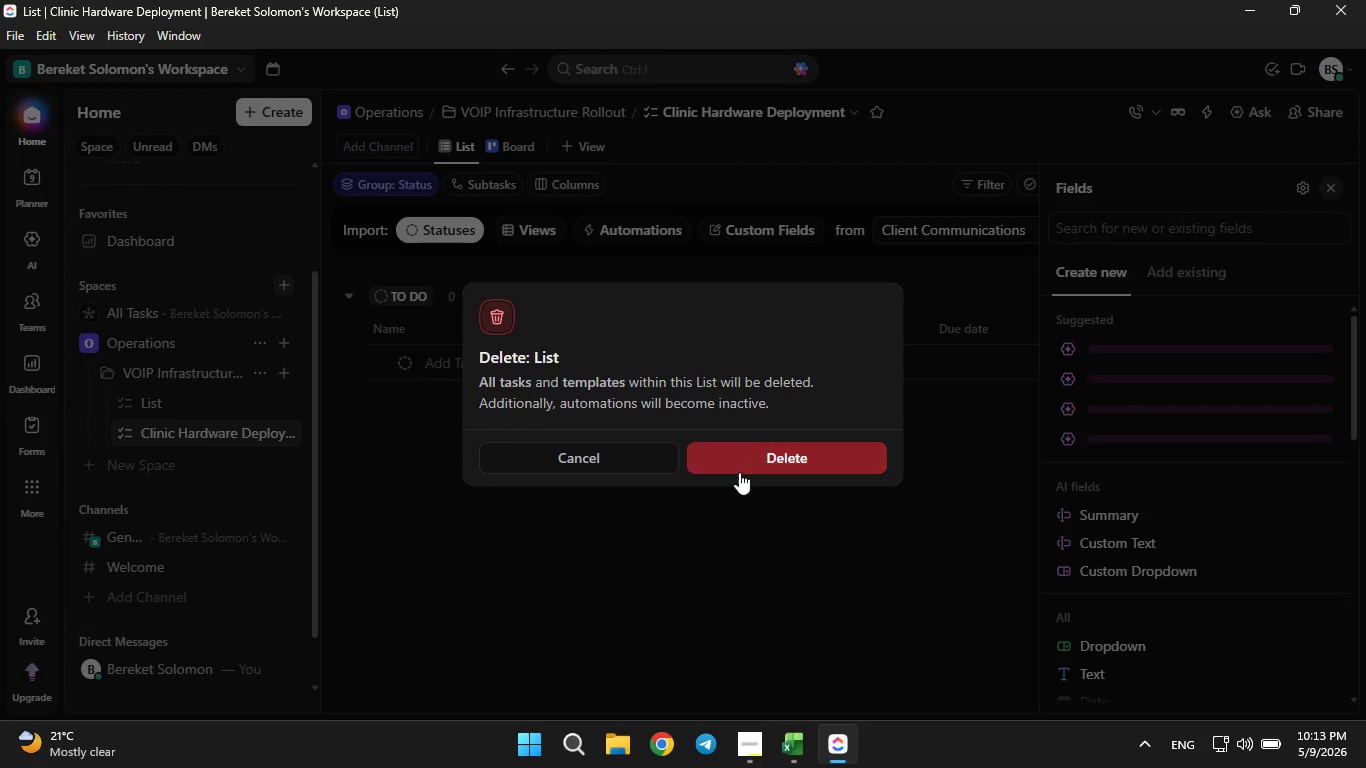 
left_click([740, 471])
 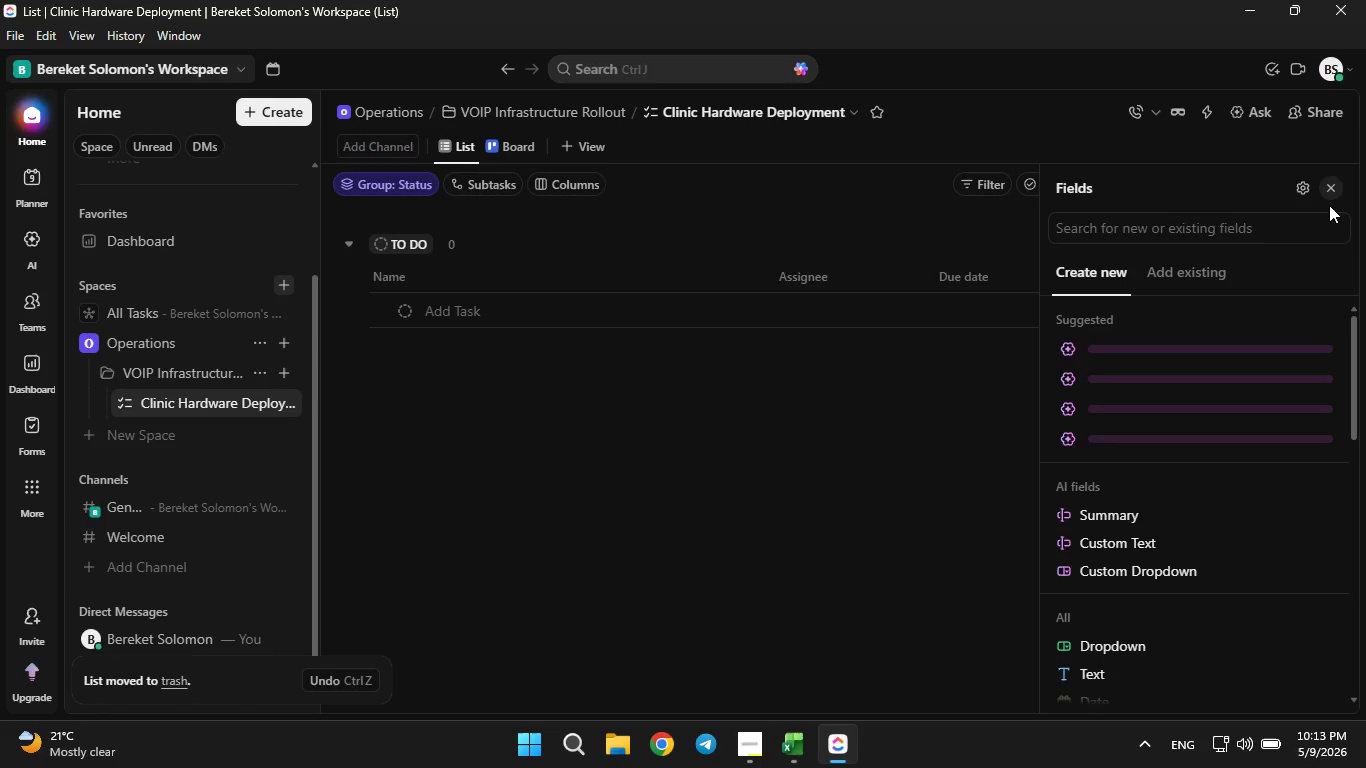 
left_click([1335, 189])
 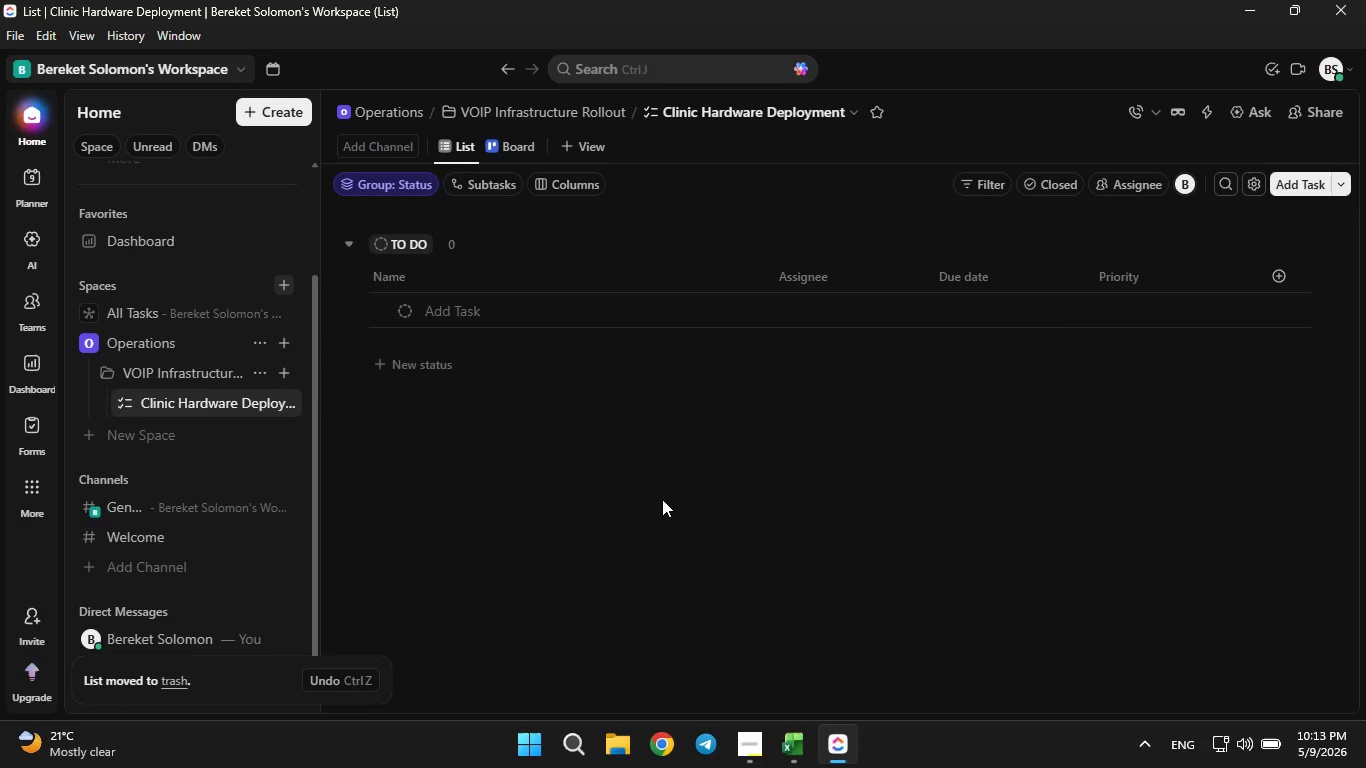 
left_click([662, 499])
 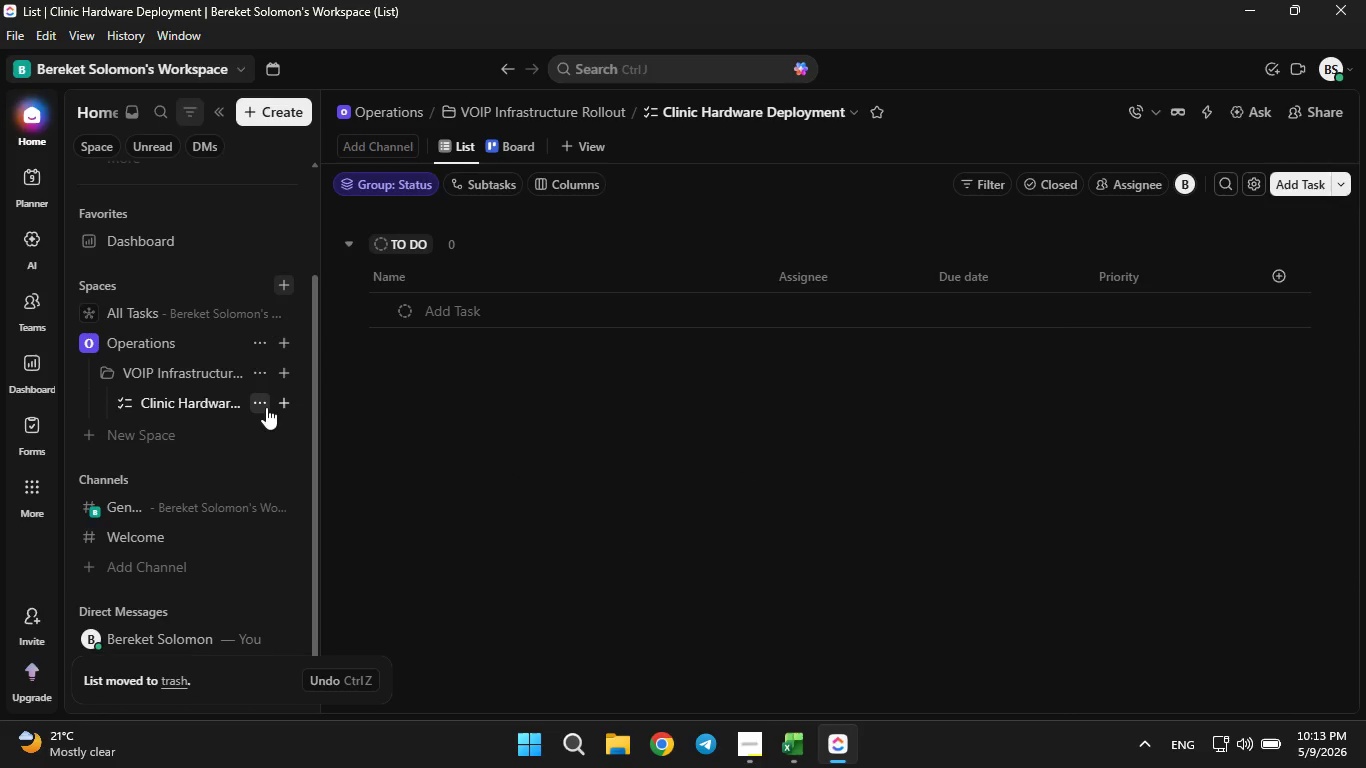 
left_click([266, 407])
 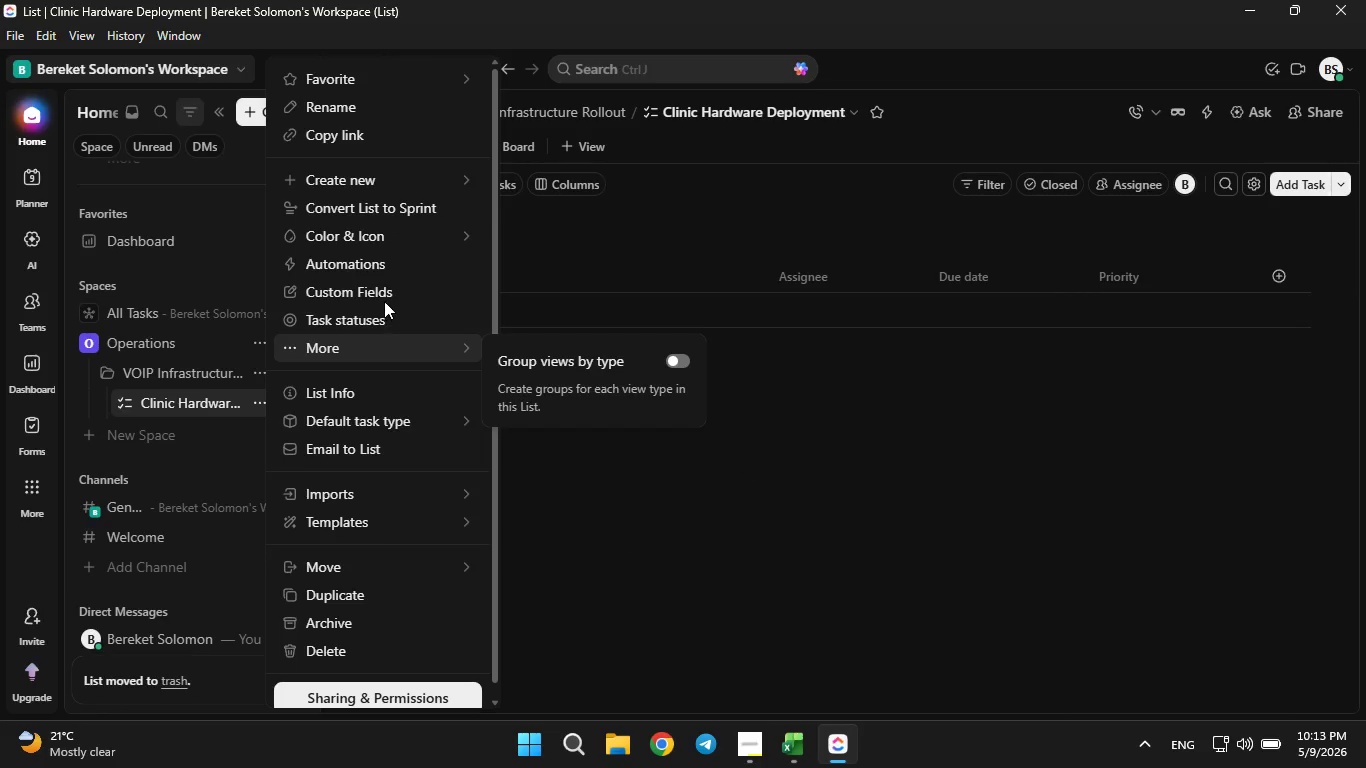 
left_click([383, 296])
 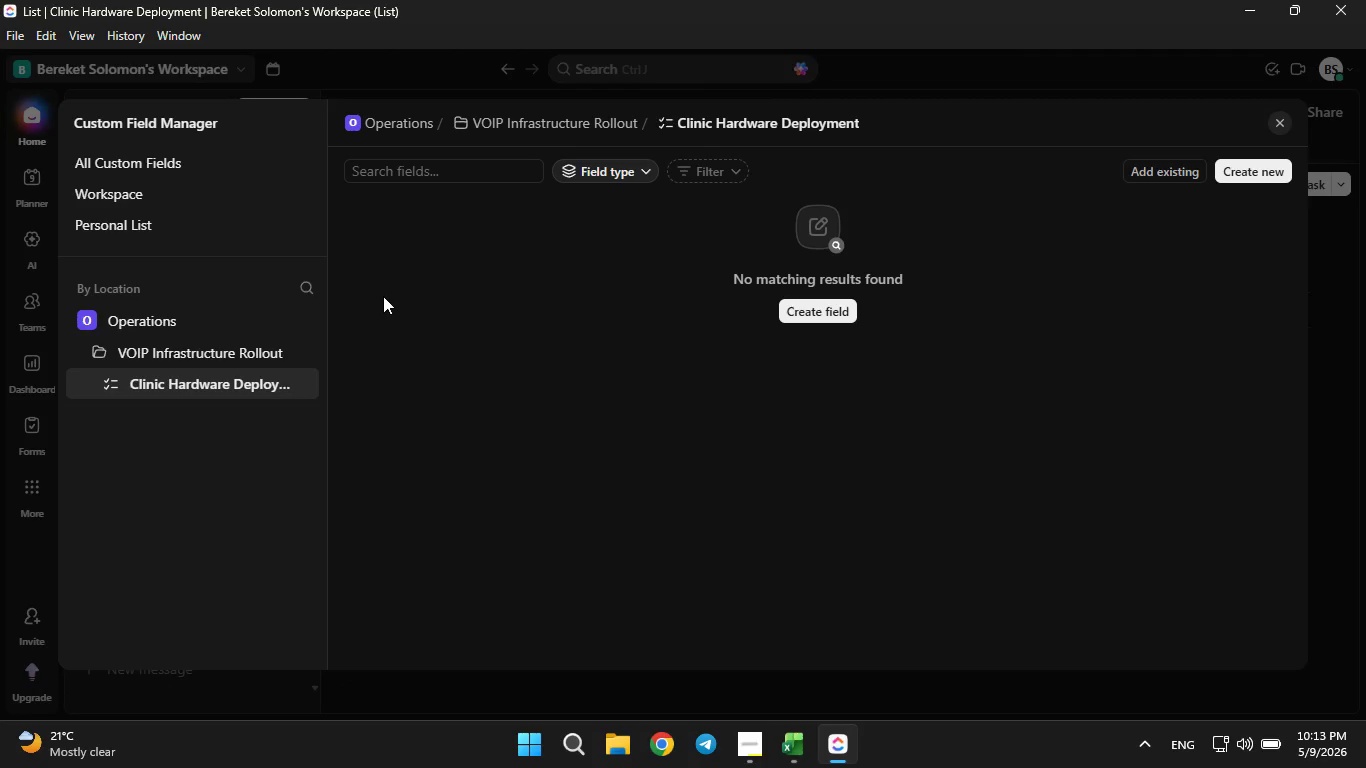 
wait(5.52)
 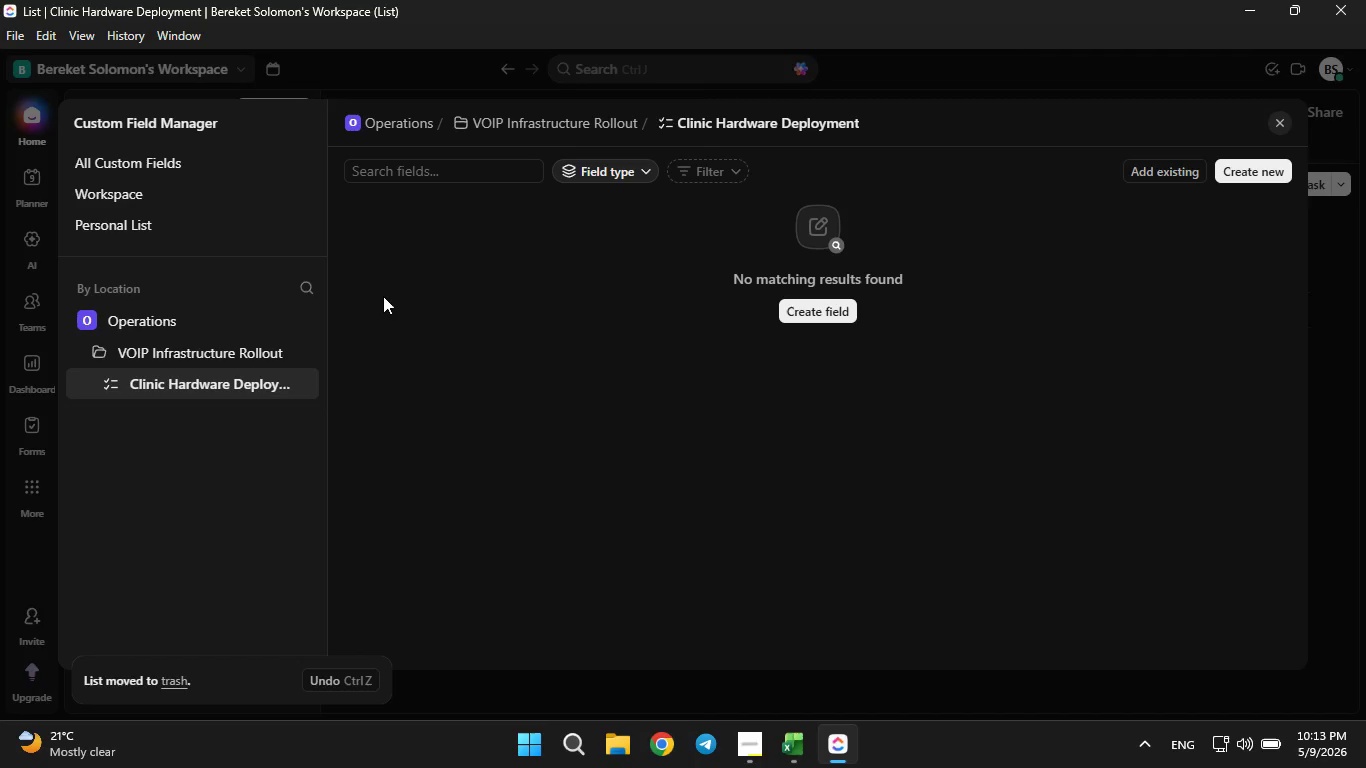 
left_click([785, 747])
 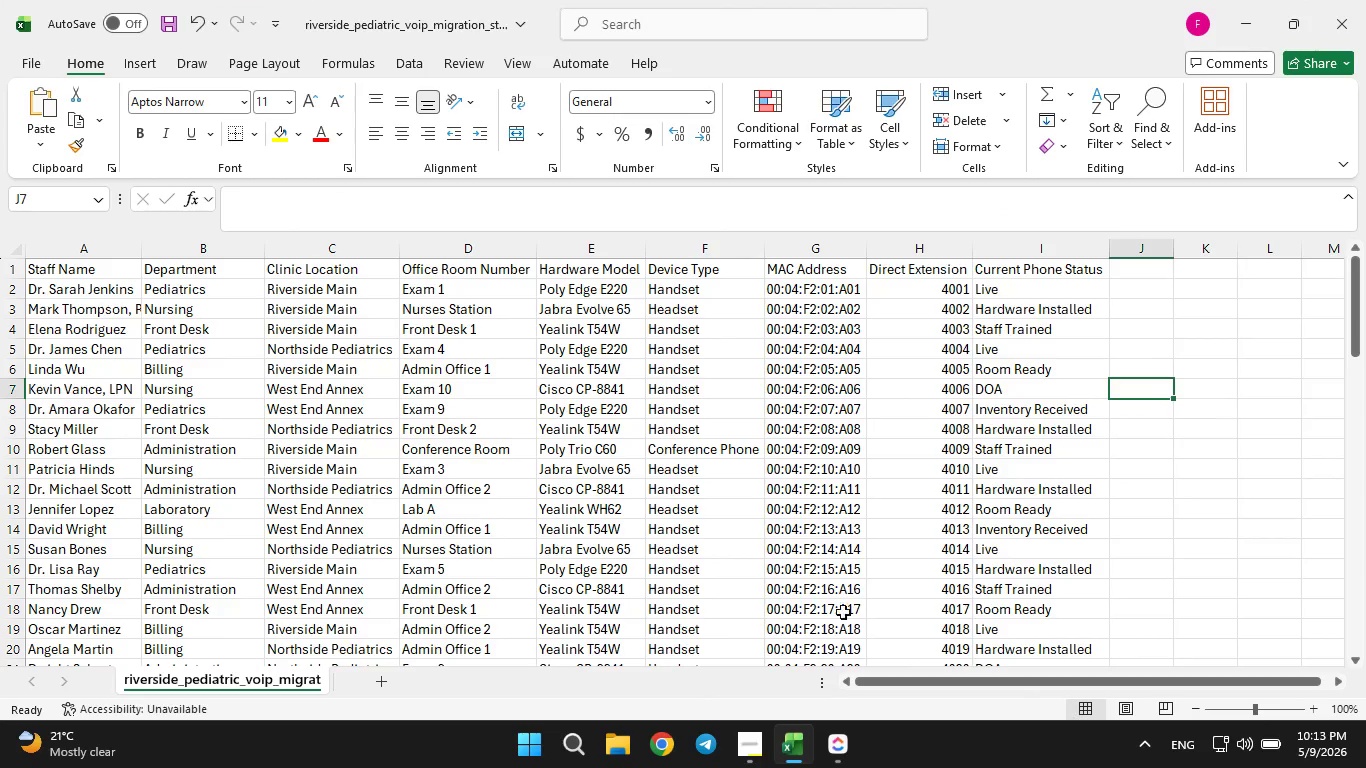 
wait(6.28)
 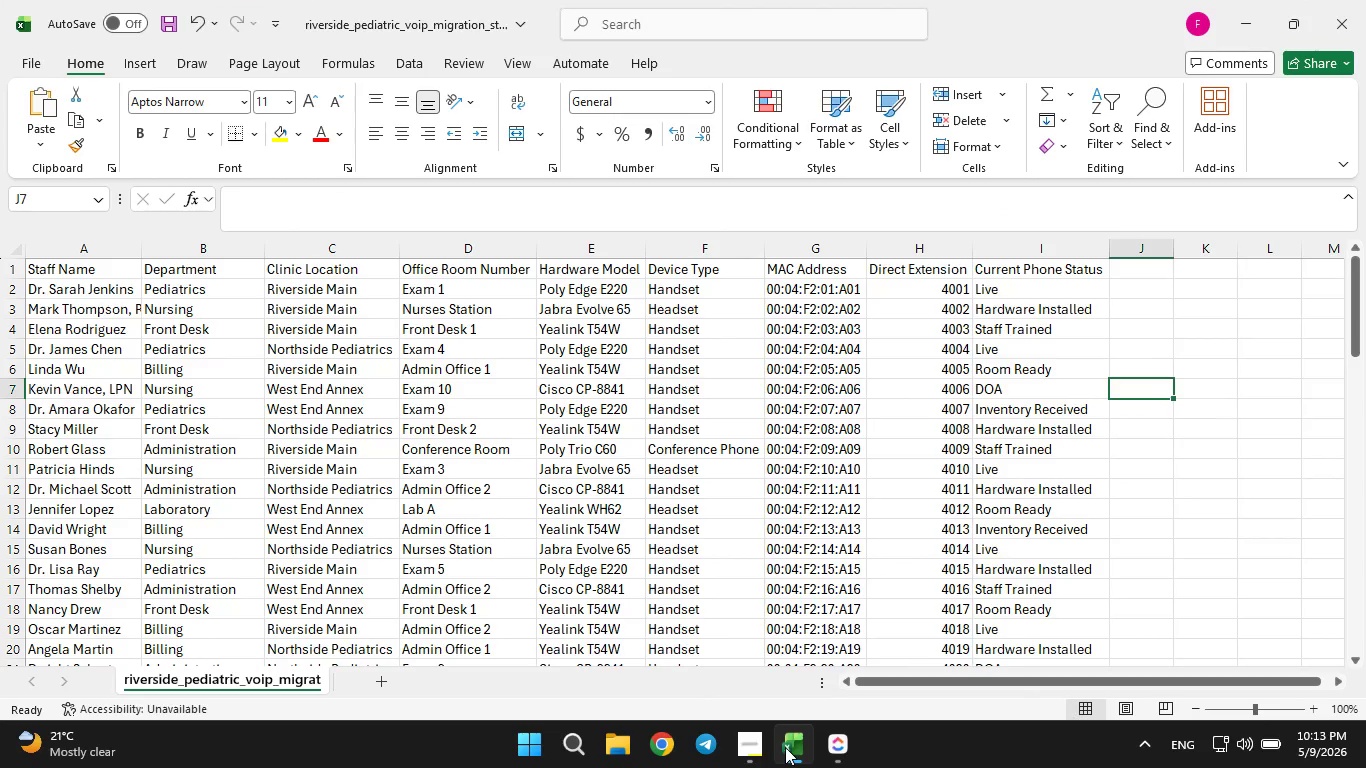 
left_click([831, 750])
 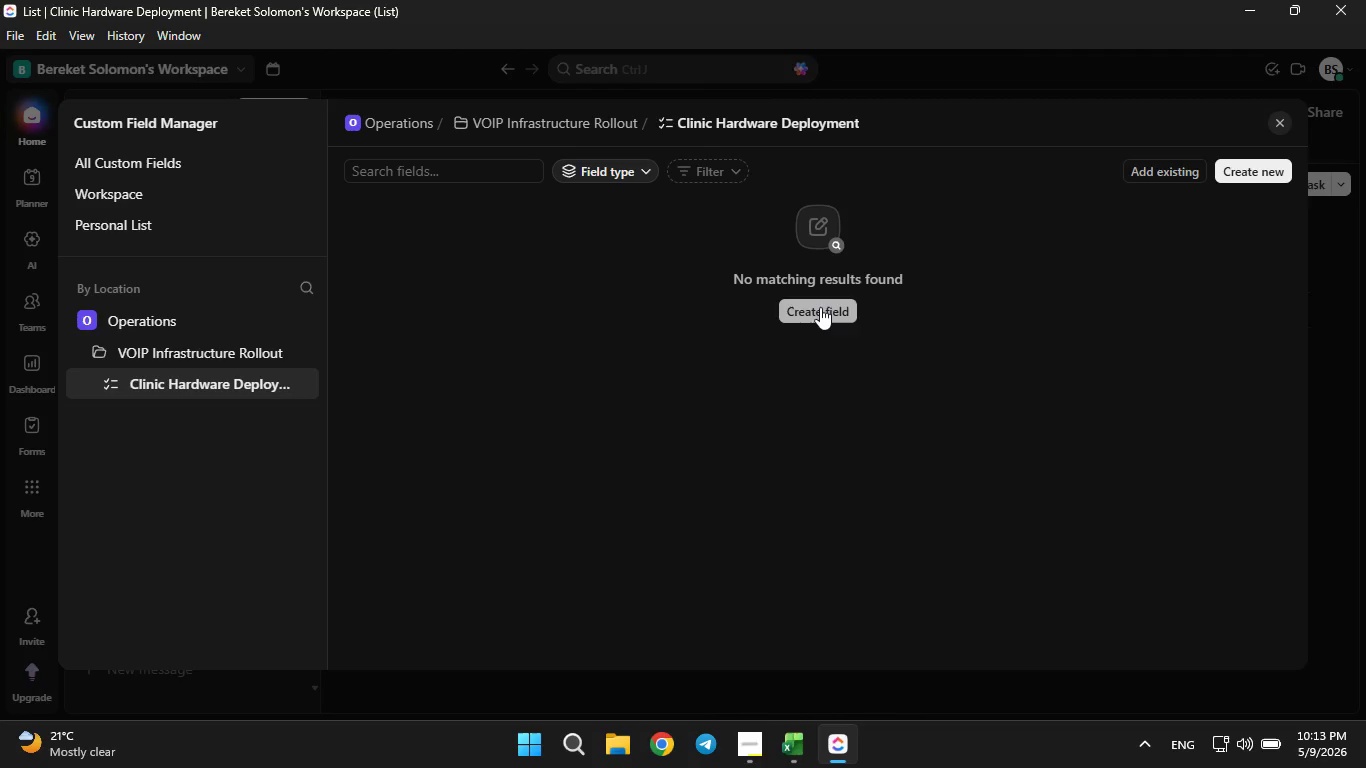 
left_click([820, 307])
 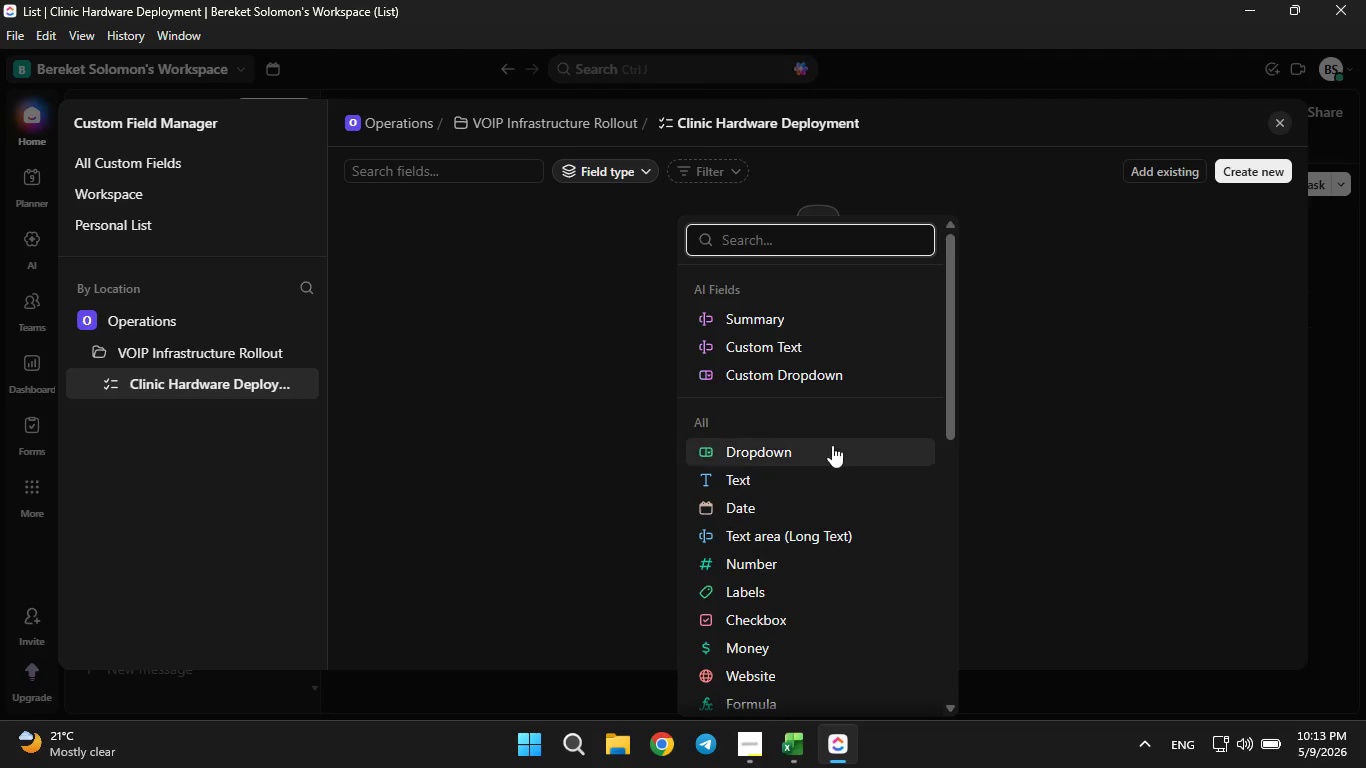 
left_click([808, 462])
 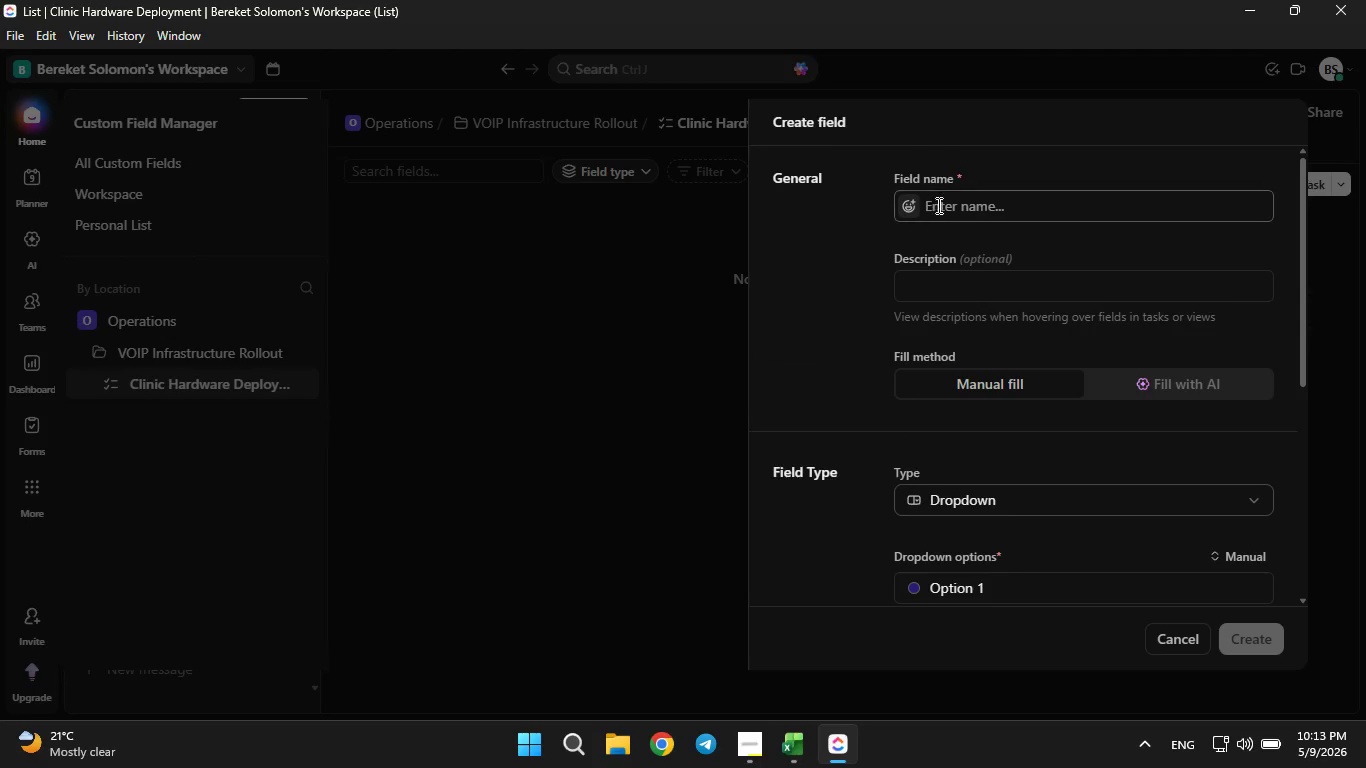 
left_click([936, 207])
 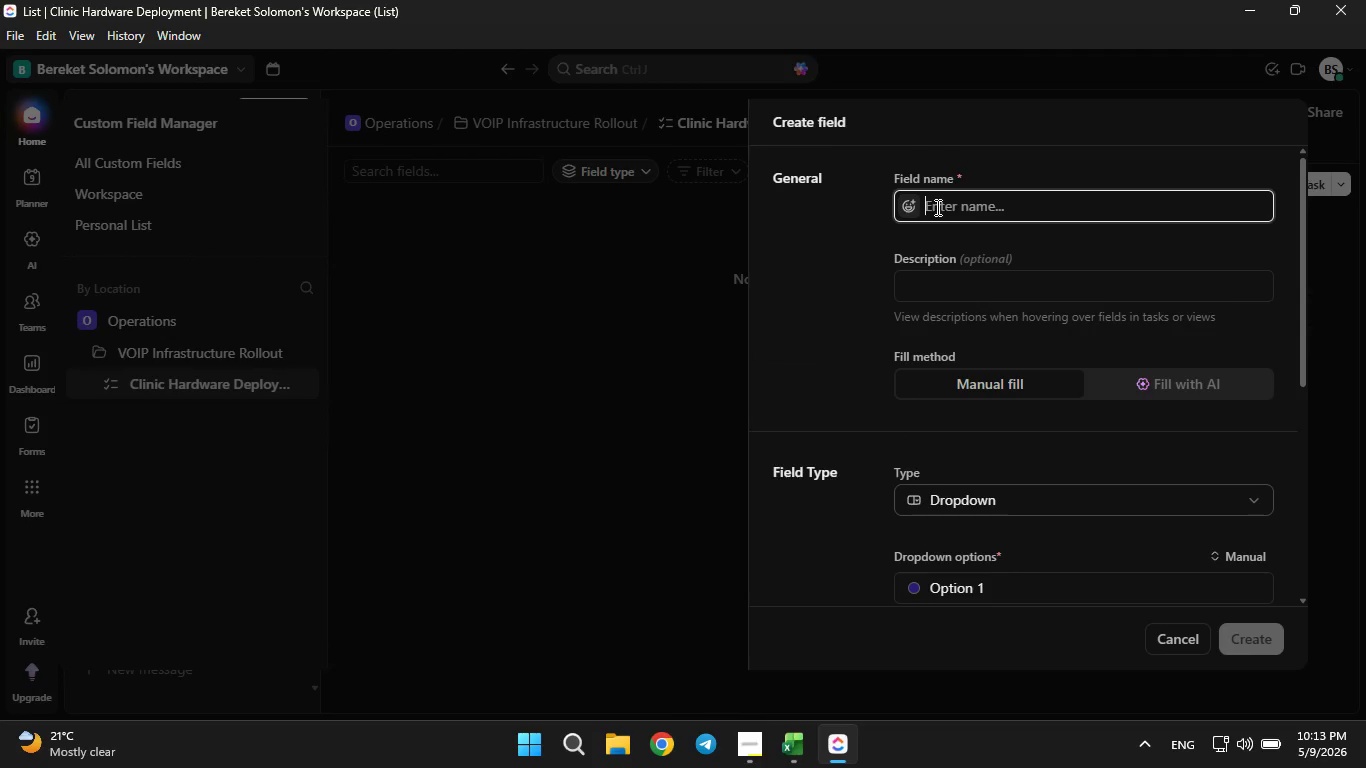 
type(Current Phone Status)
 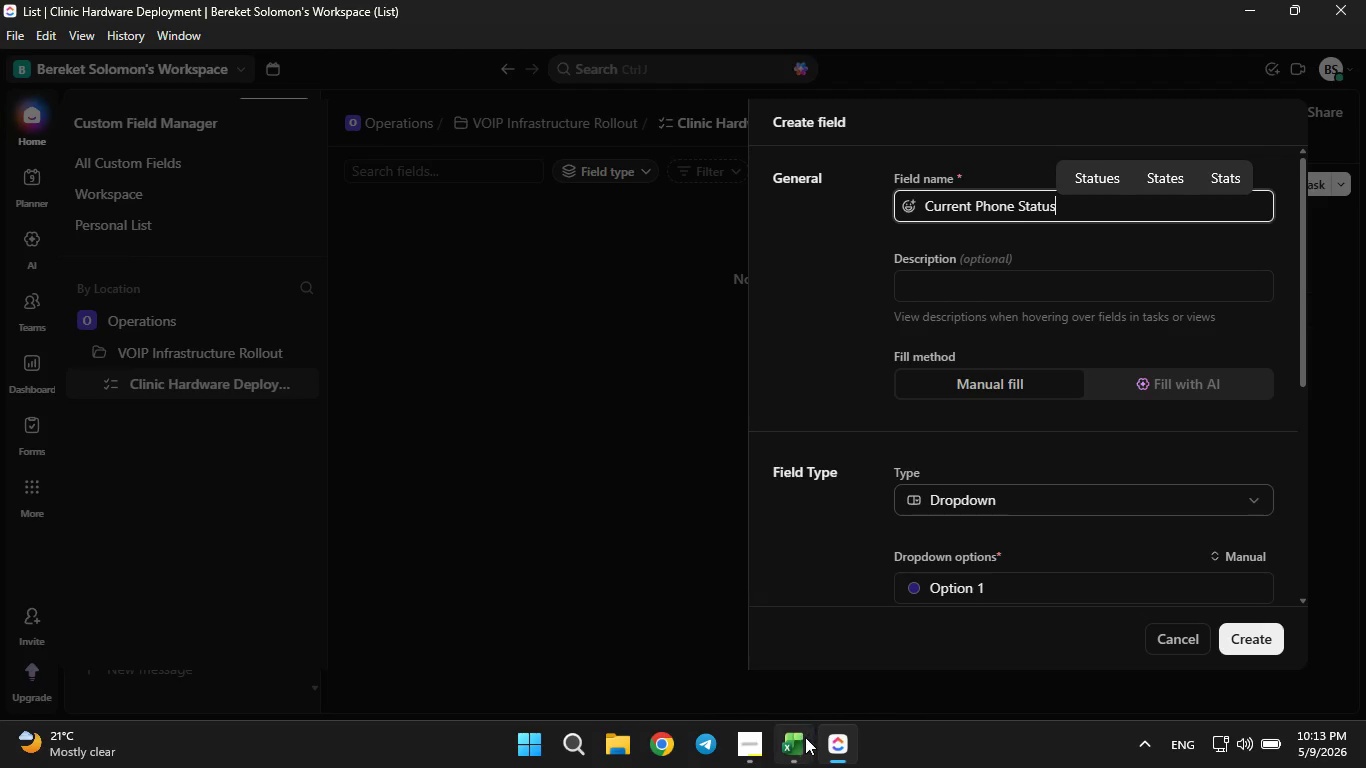 
left_click([805, 737])
 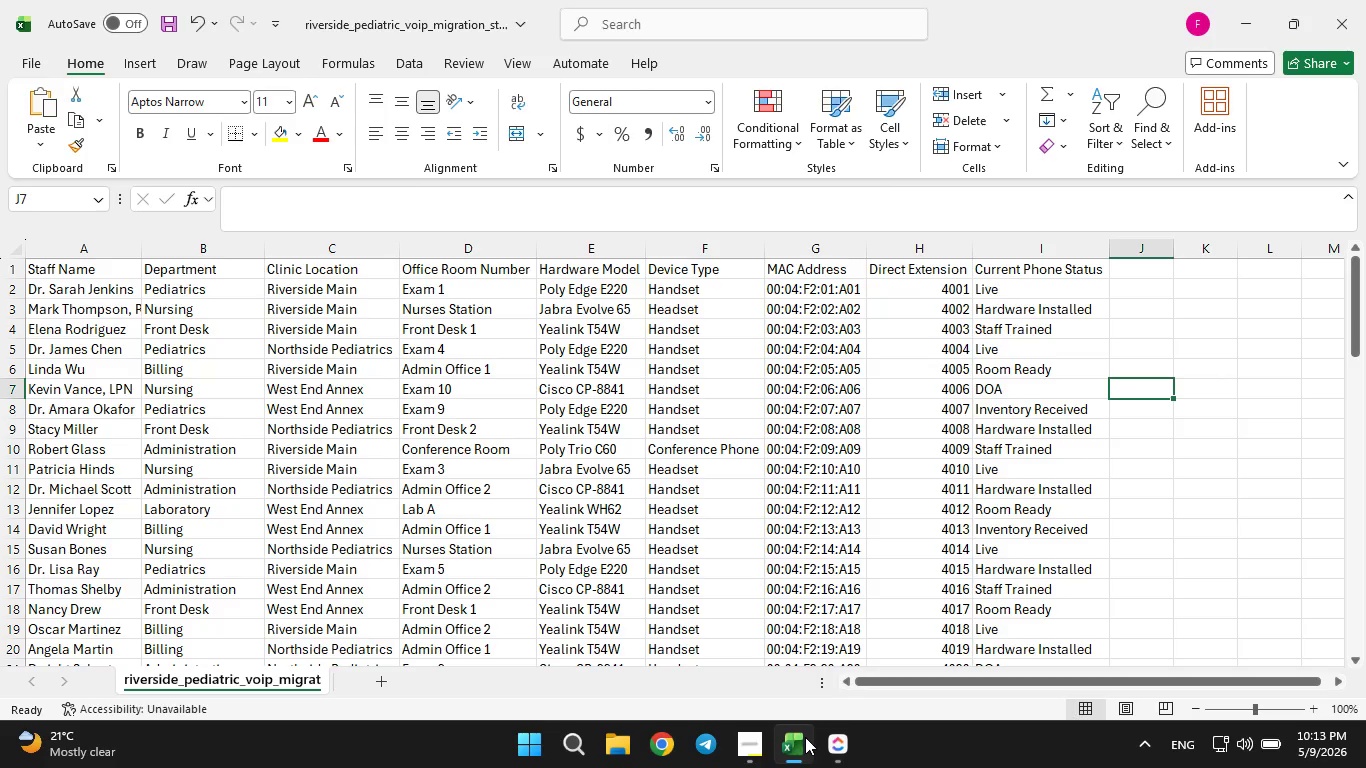 
left_click([805, 737])
 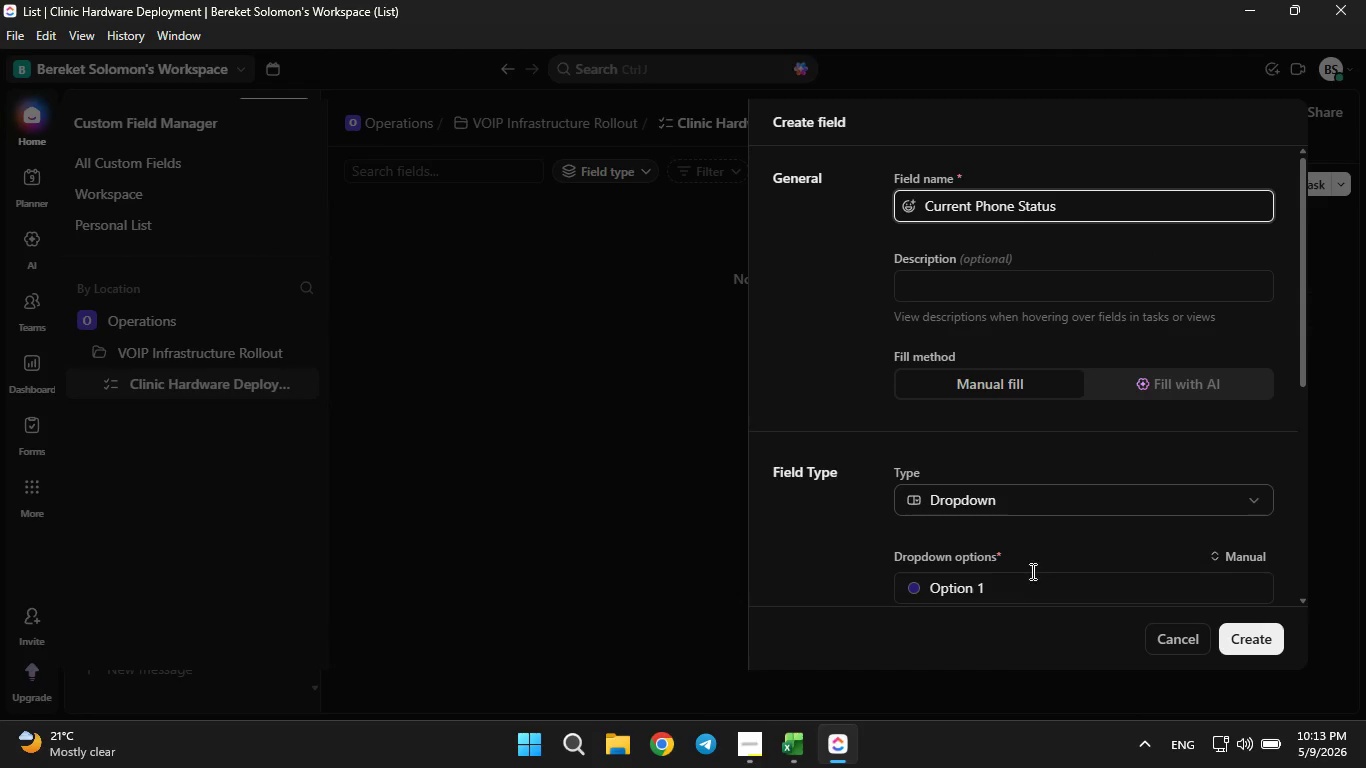 
left_click([1029, 575])
 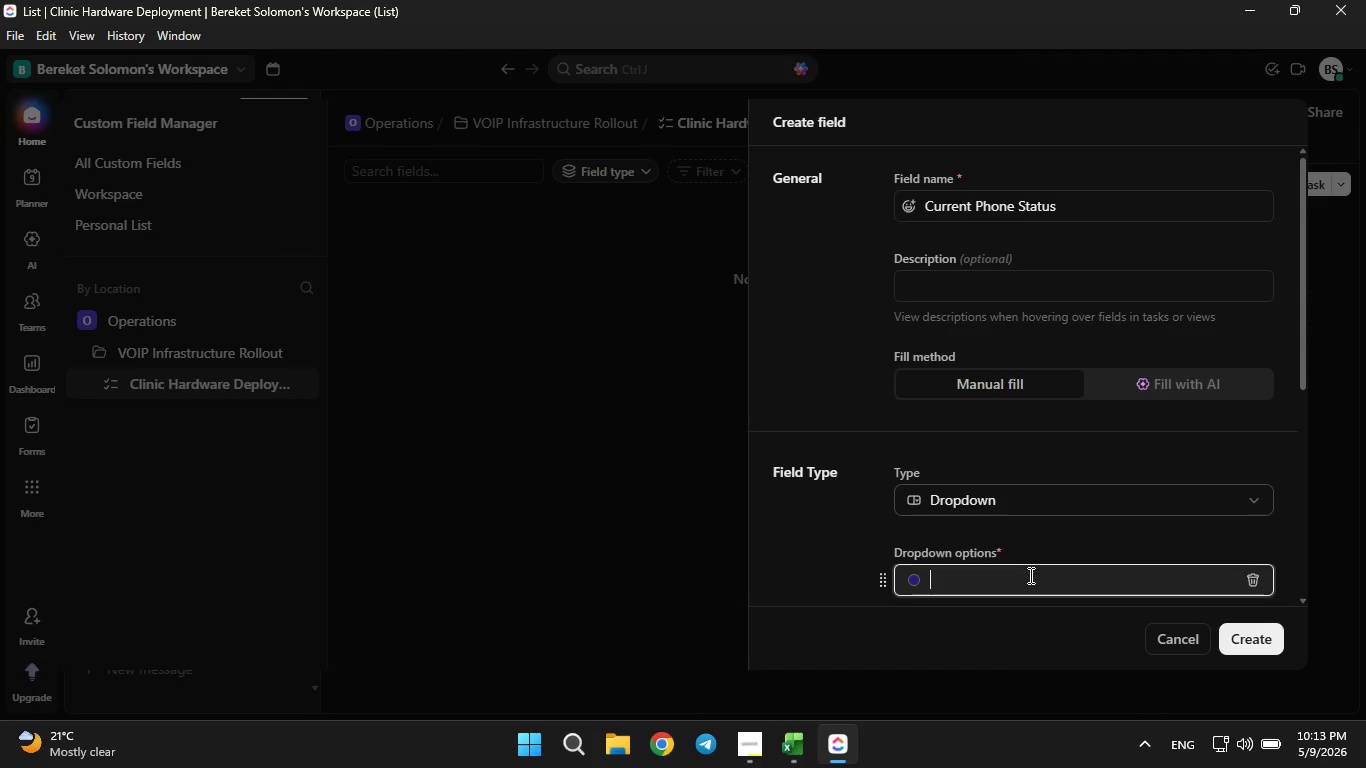 
key(Backspace)
type(Inventory Receive)
 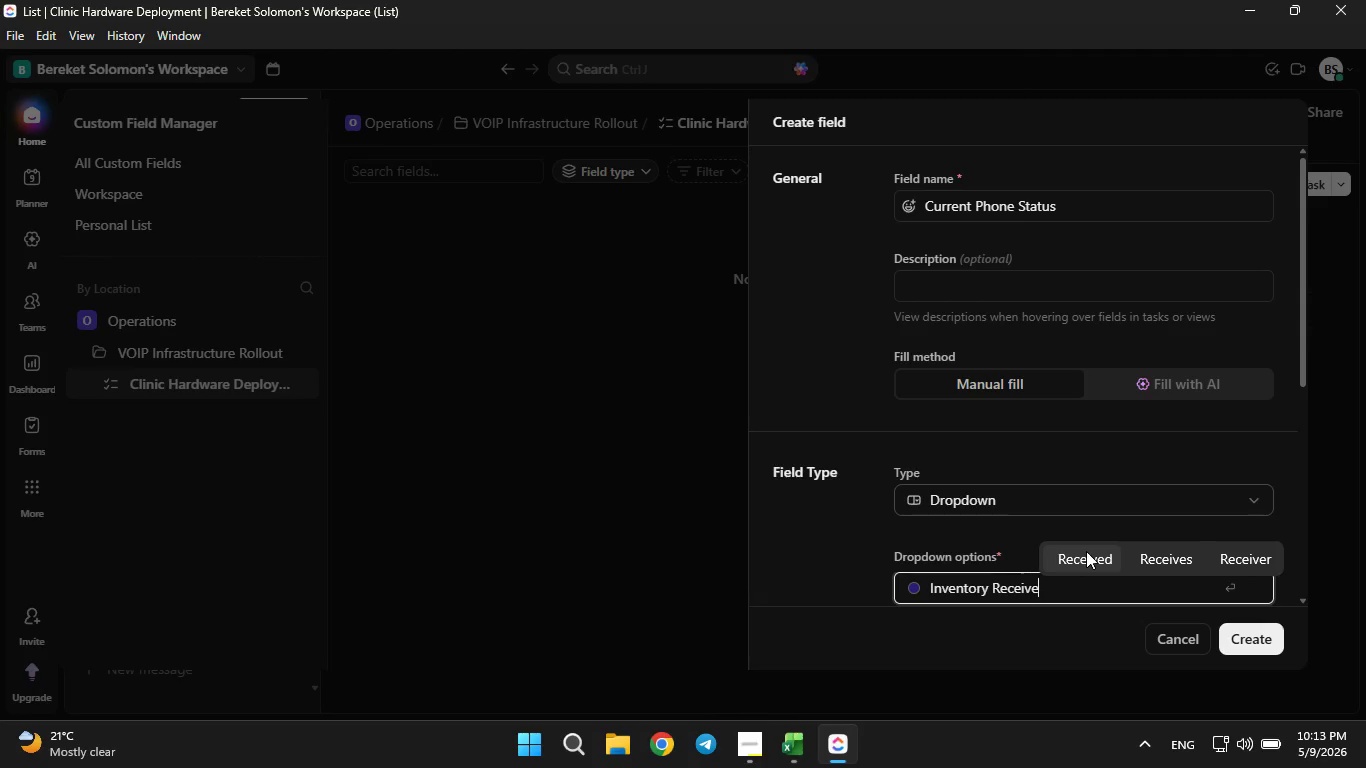 
left_click([1086, 551])
 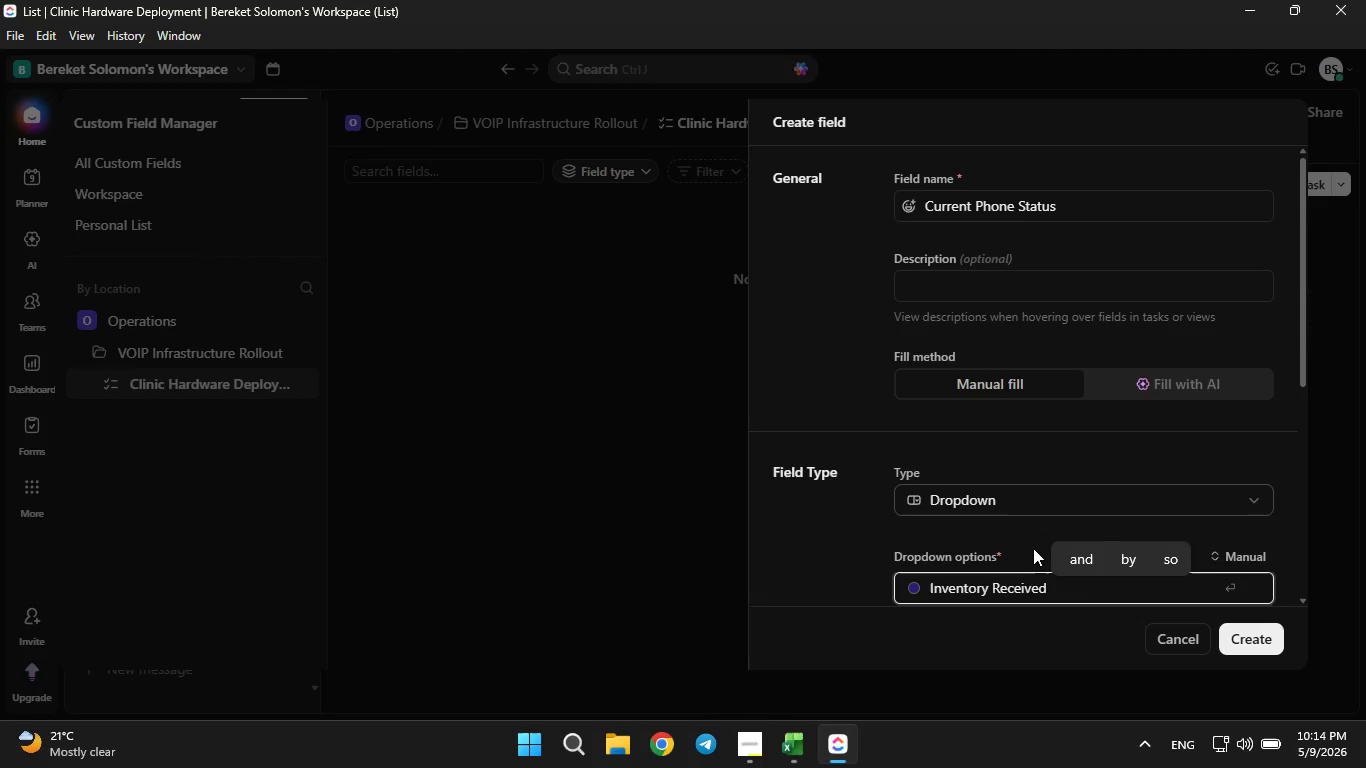 
scroll: coordinate [1033, 548], scroll_direction: down, amount: 2.0
 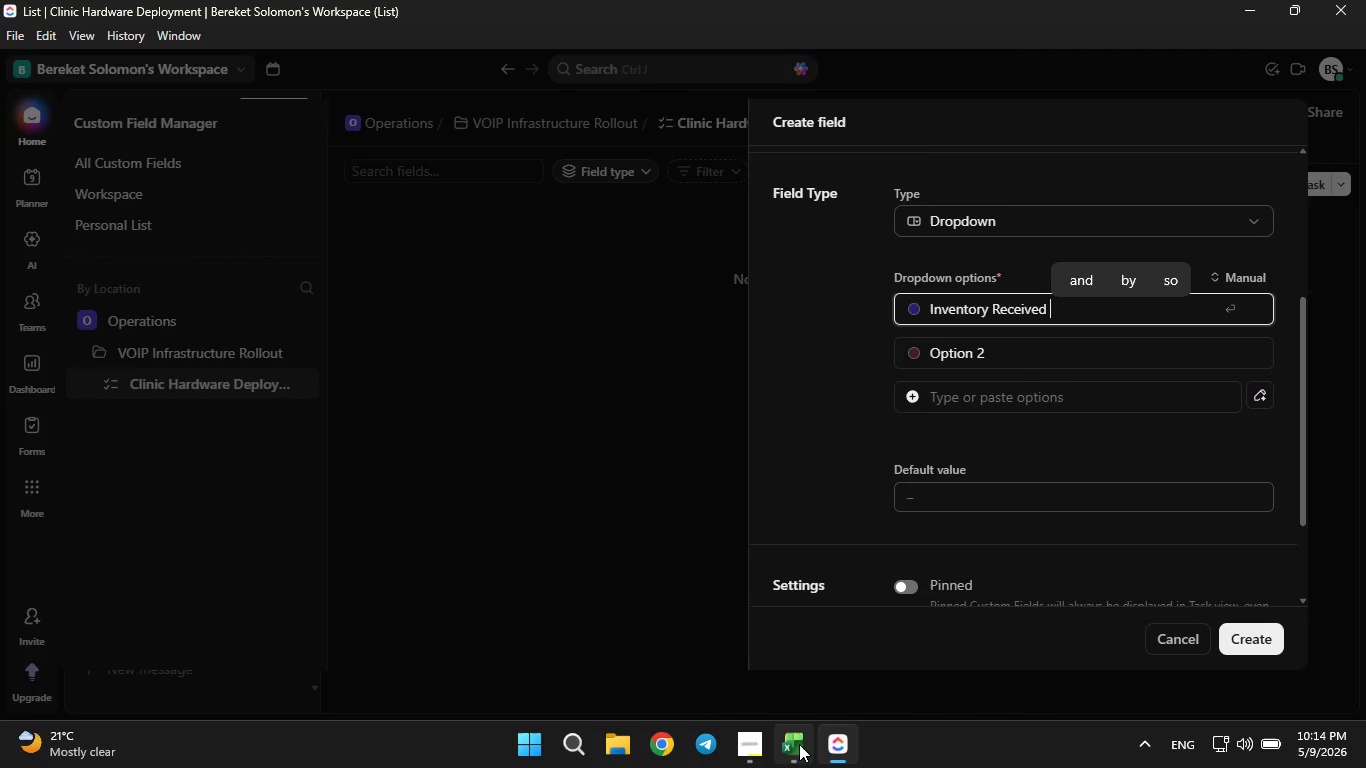 
left_click([798, 744])
 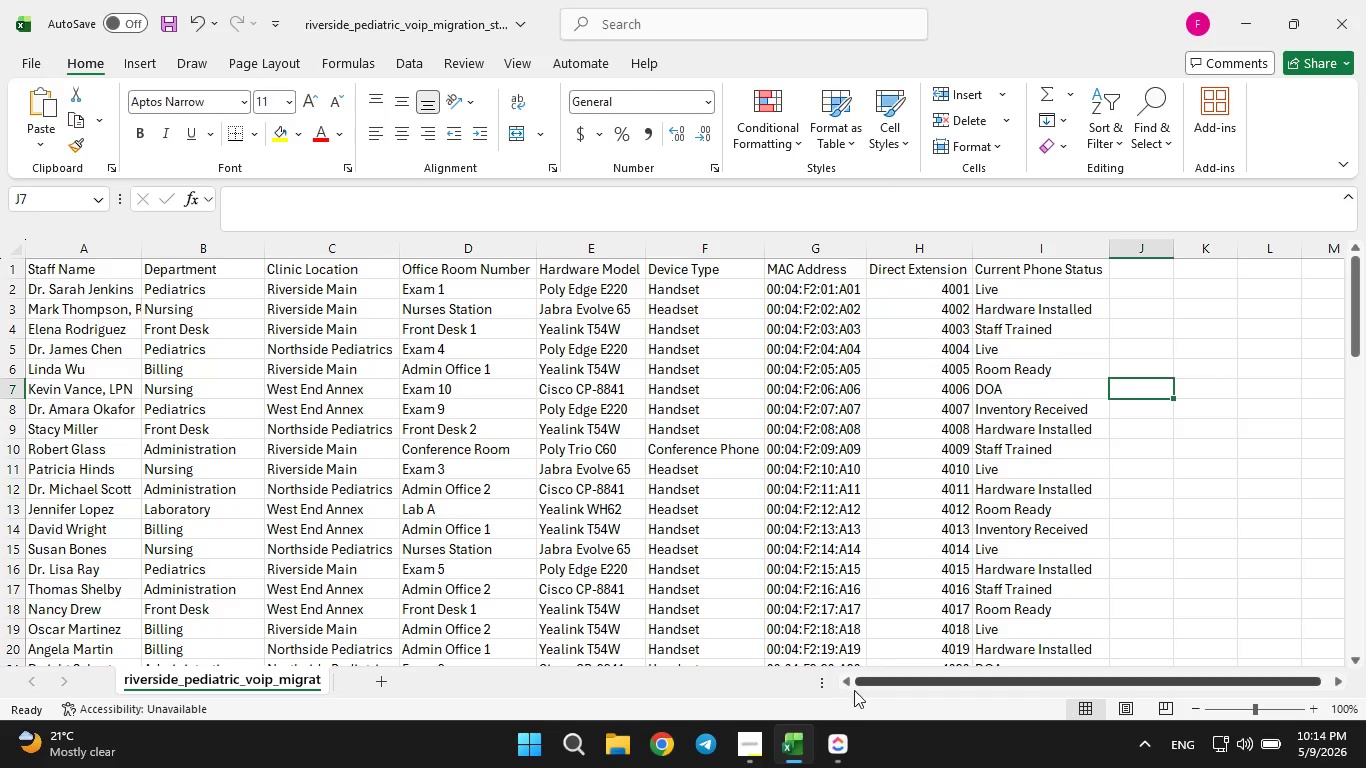 
left_click([826, 767])
 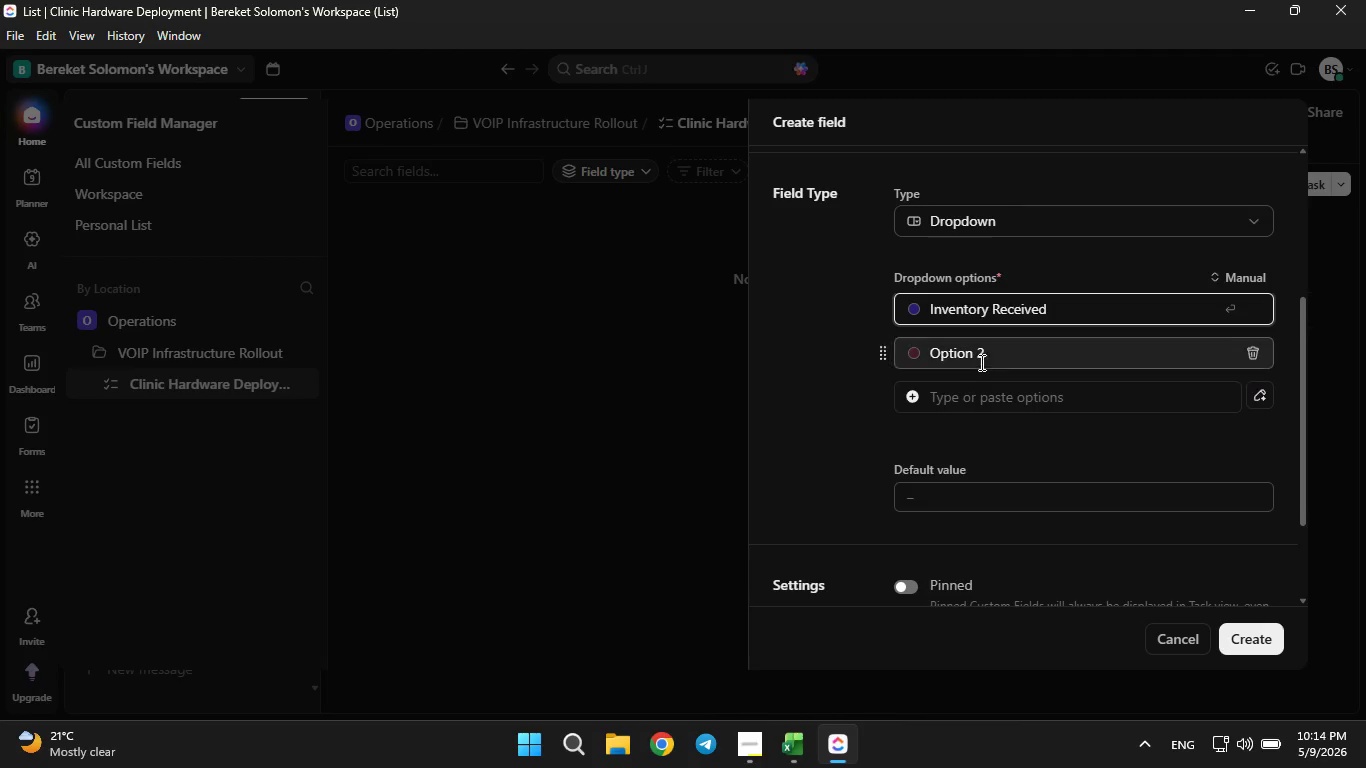 
left_click([982, 353])
 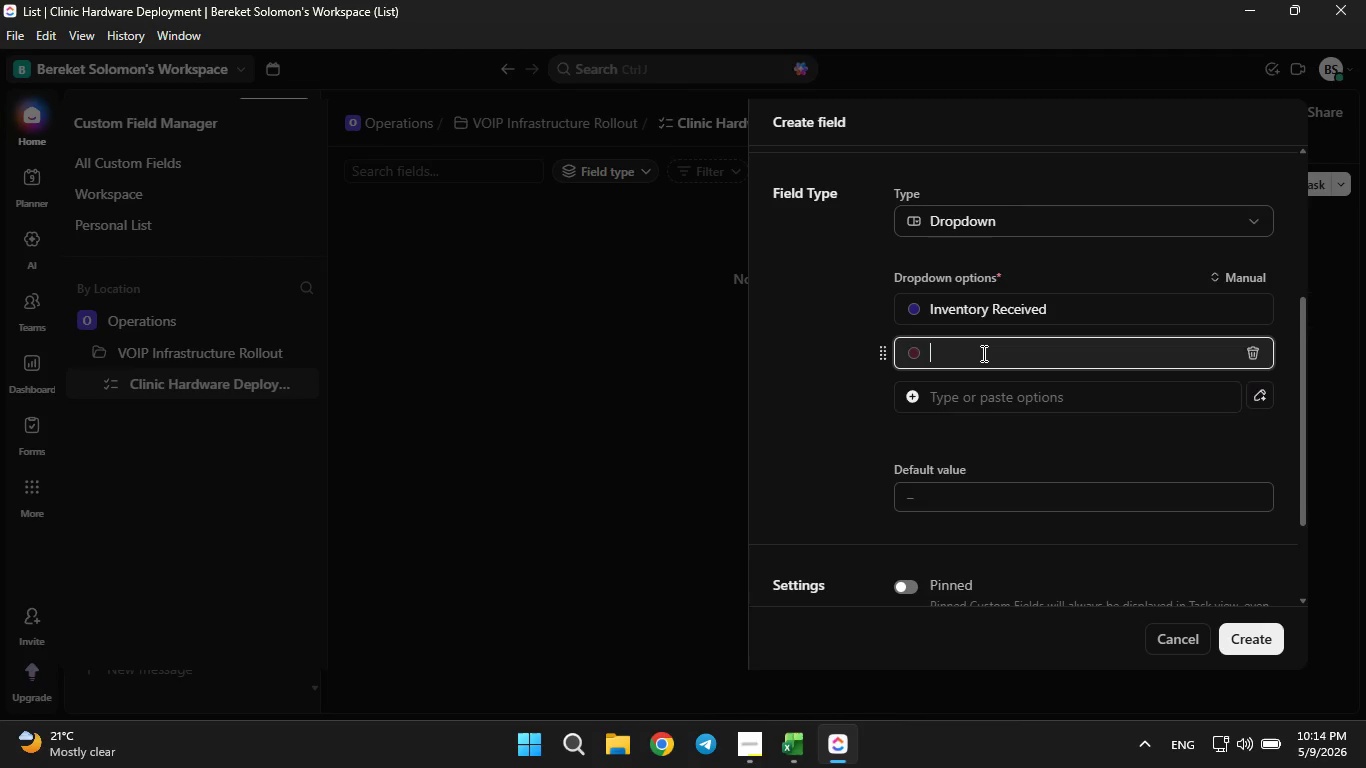 
key(Backspace)
type(Room Ready)
 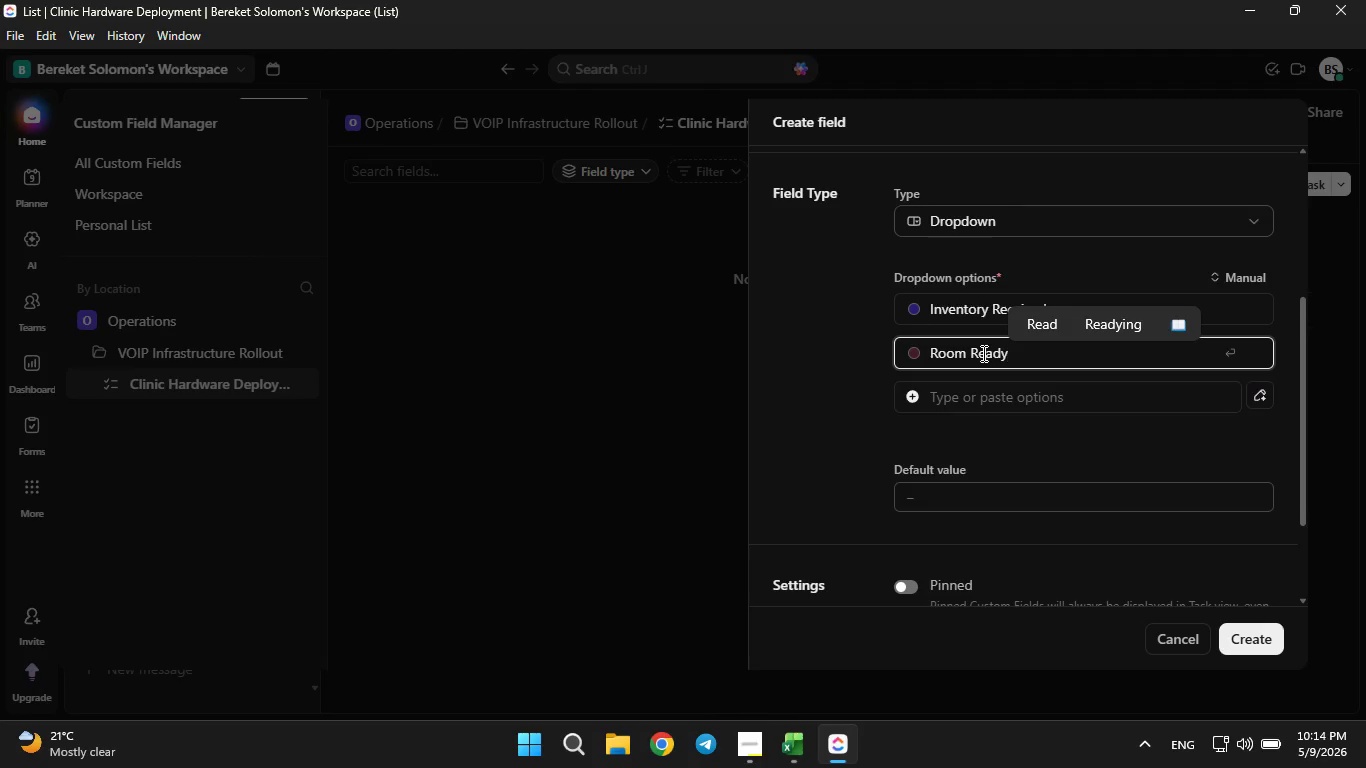 
wait(7.47)
 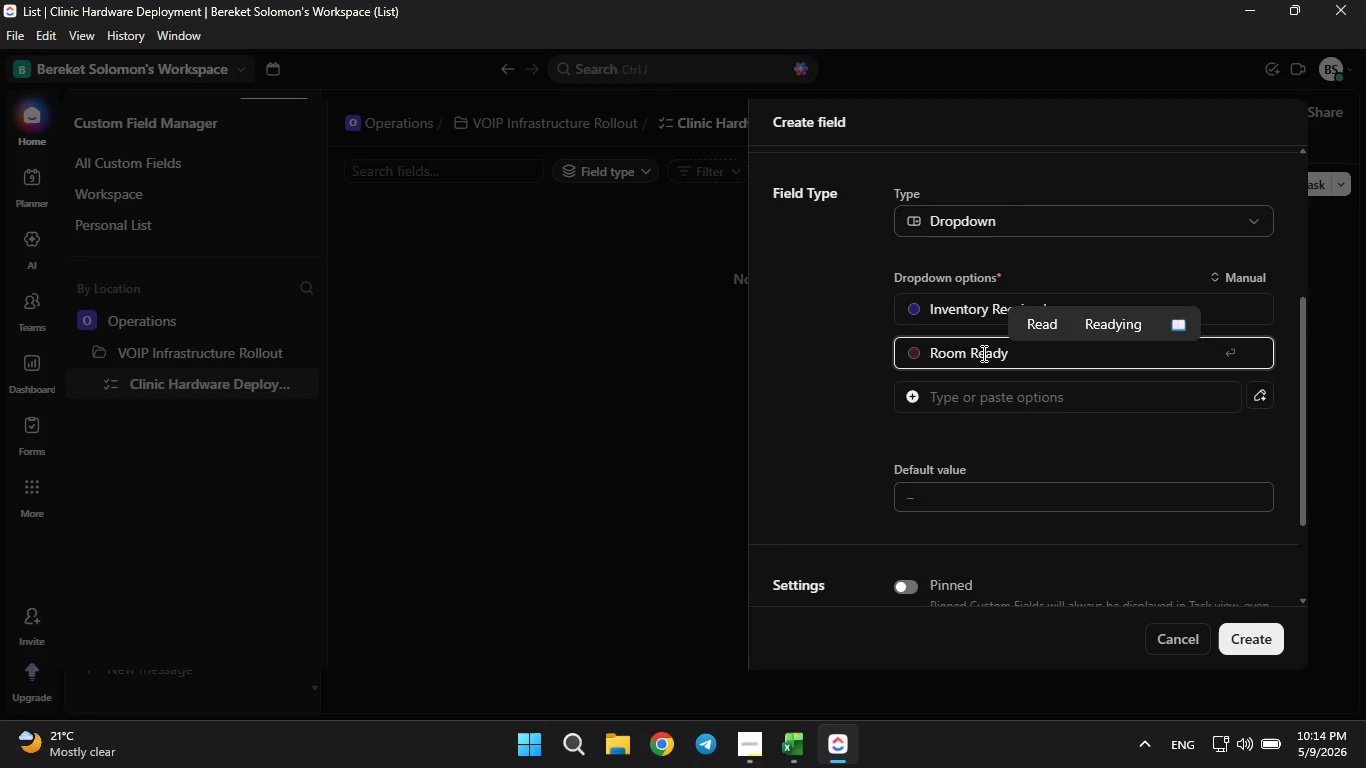 
left_click([801, 747])
 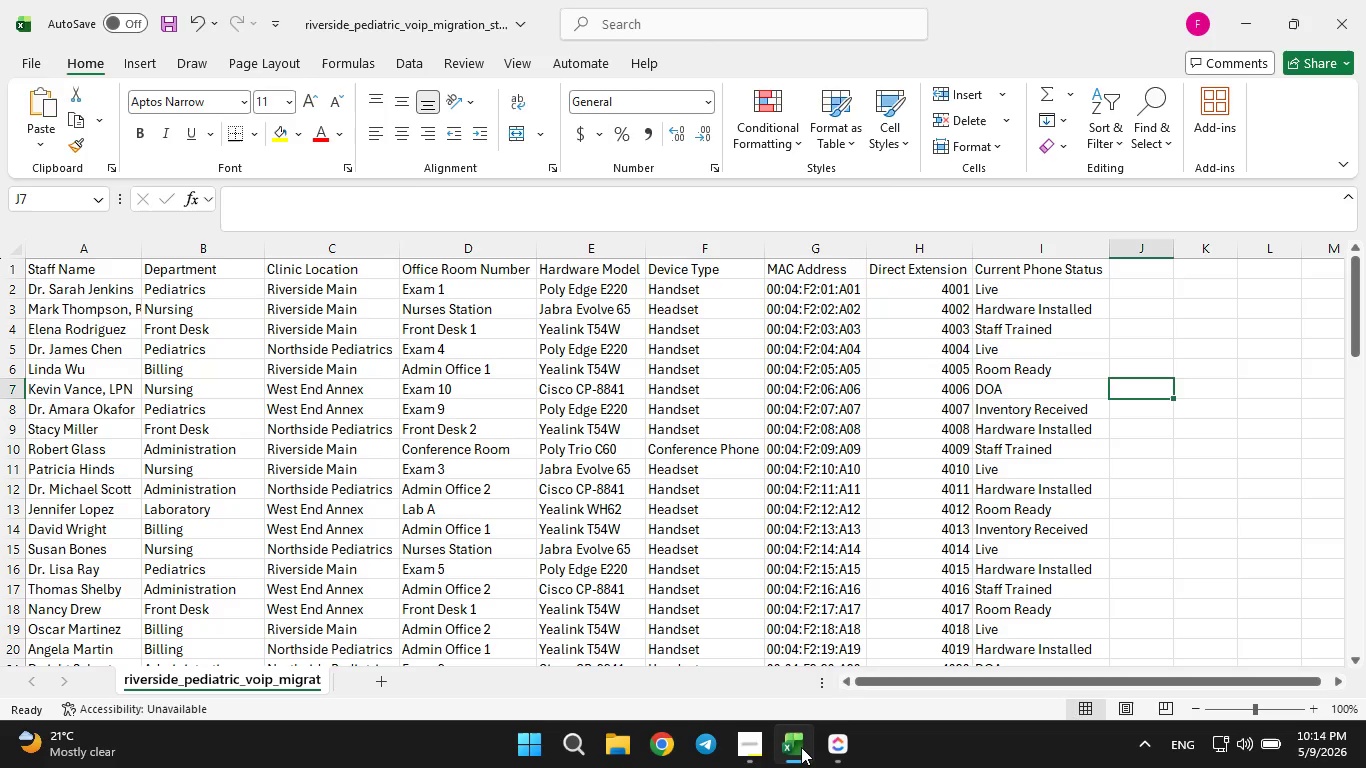 
left_click([801, 747])
 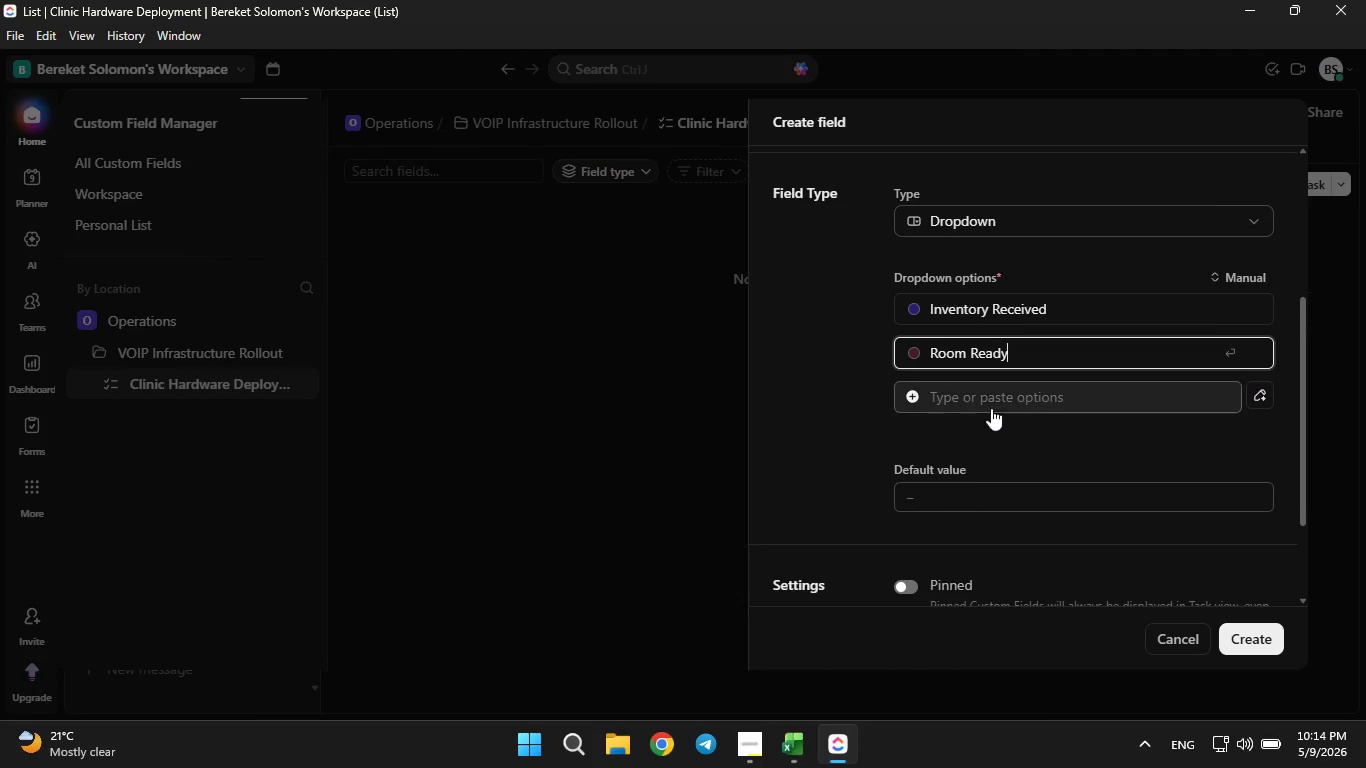 
left_click([991, 407])
 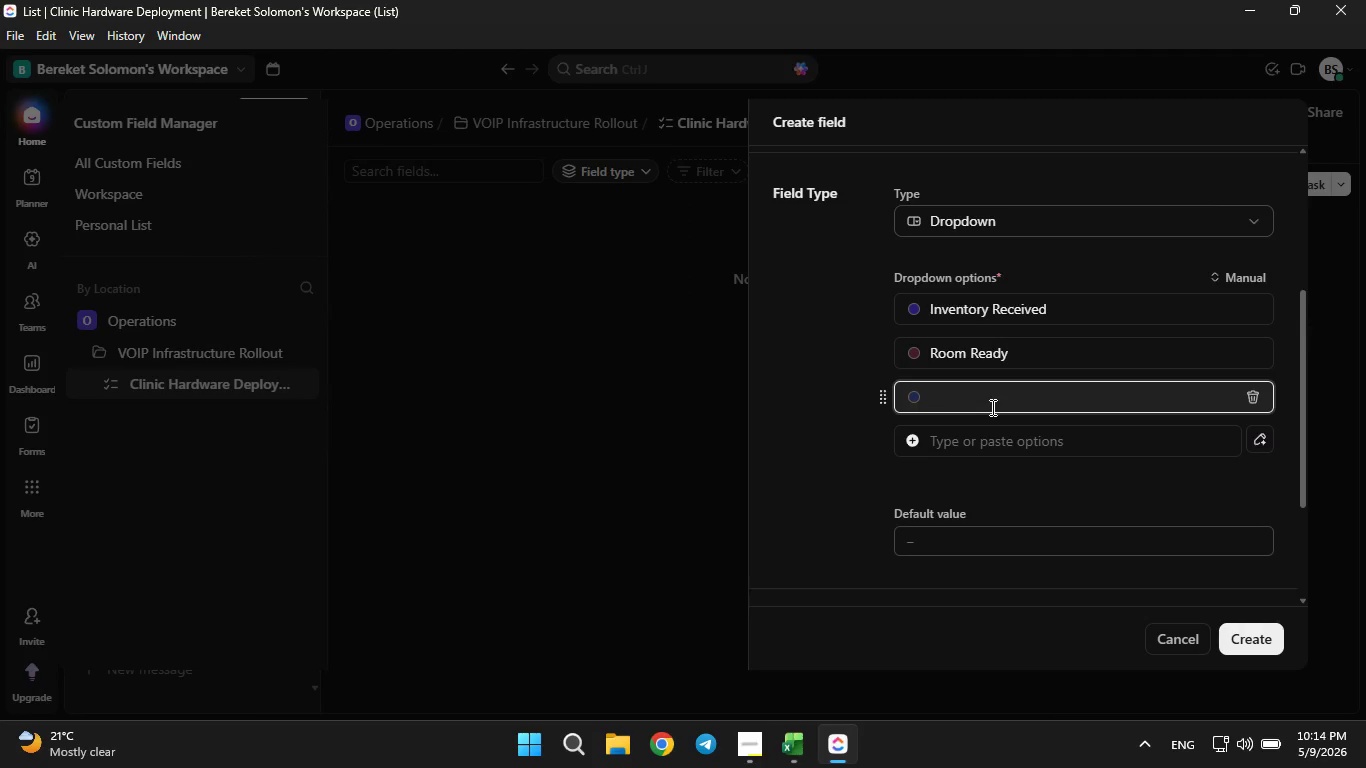 
type(Hardware Installed)
 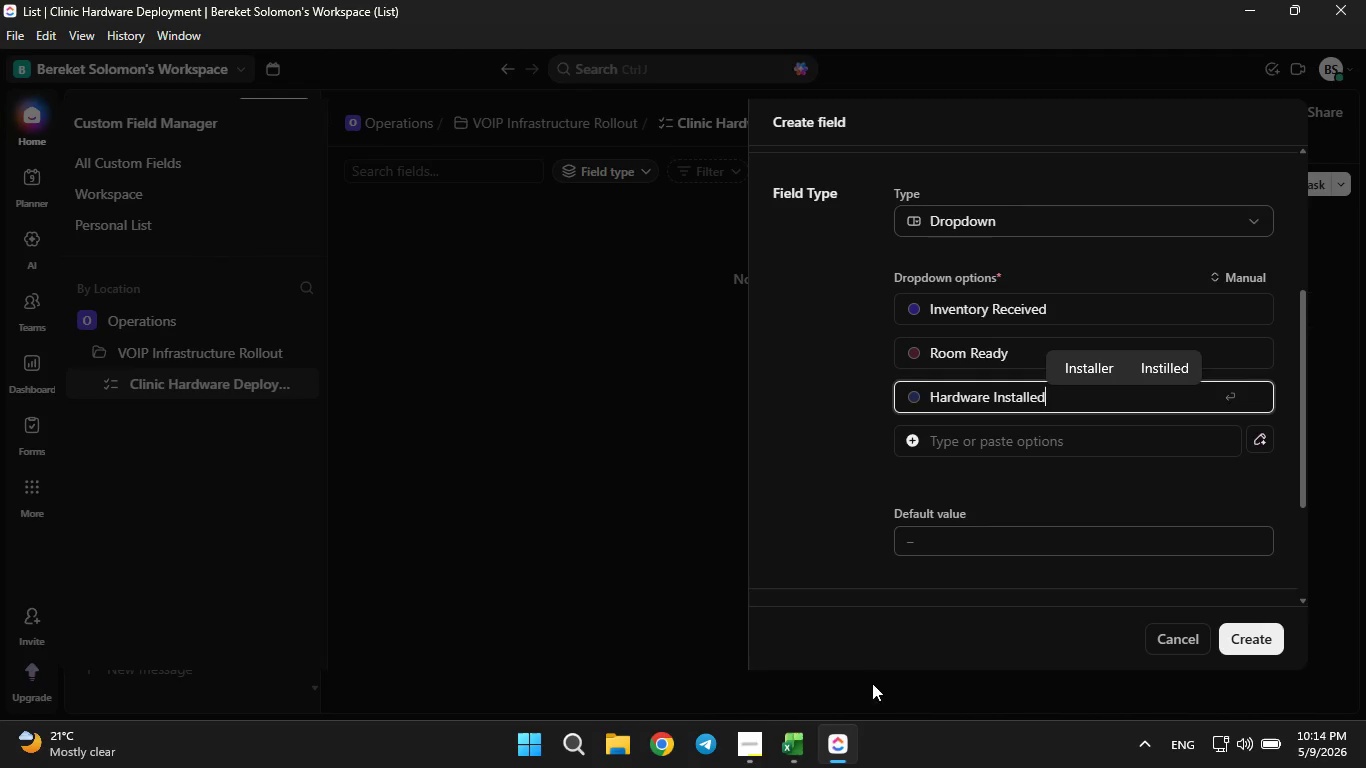 
left_click([800, 738])
 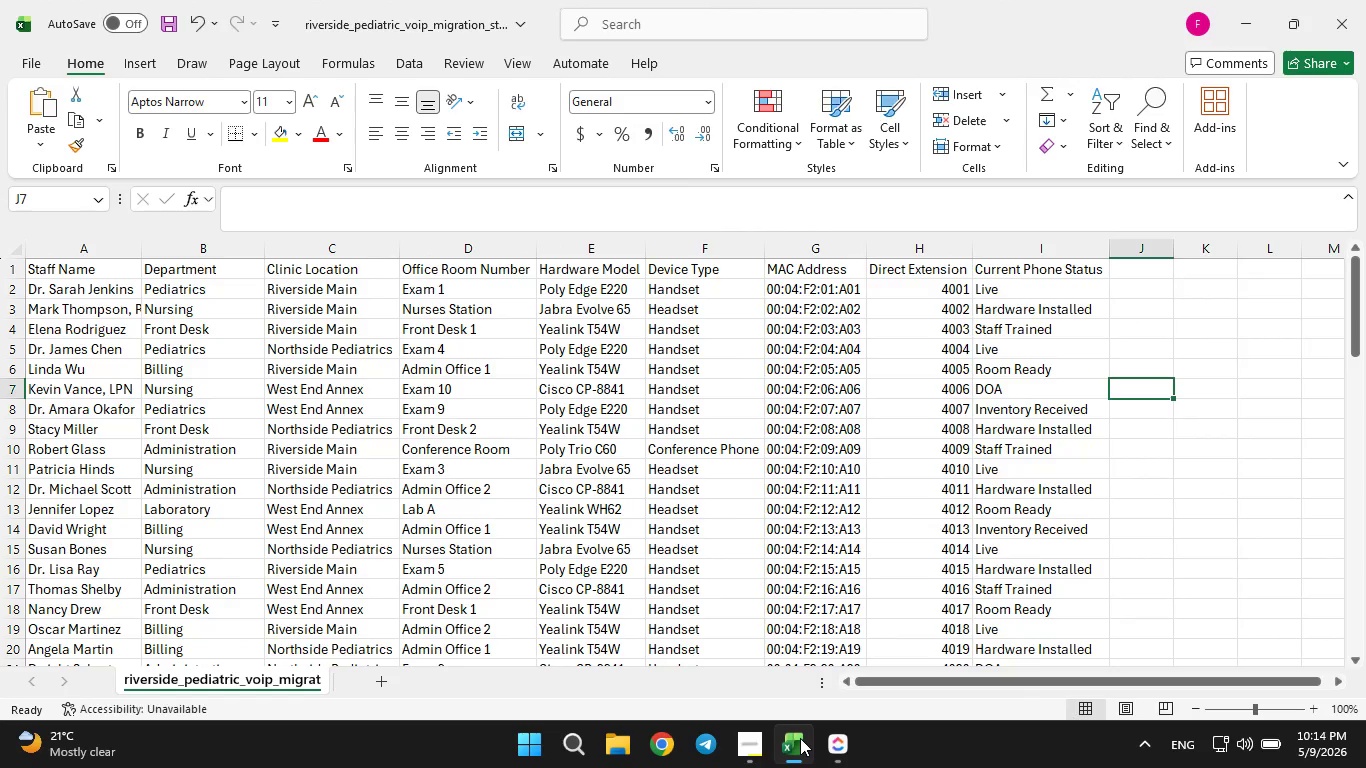 
left_click([800, 738])
 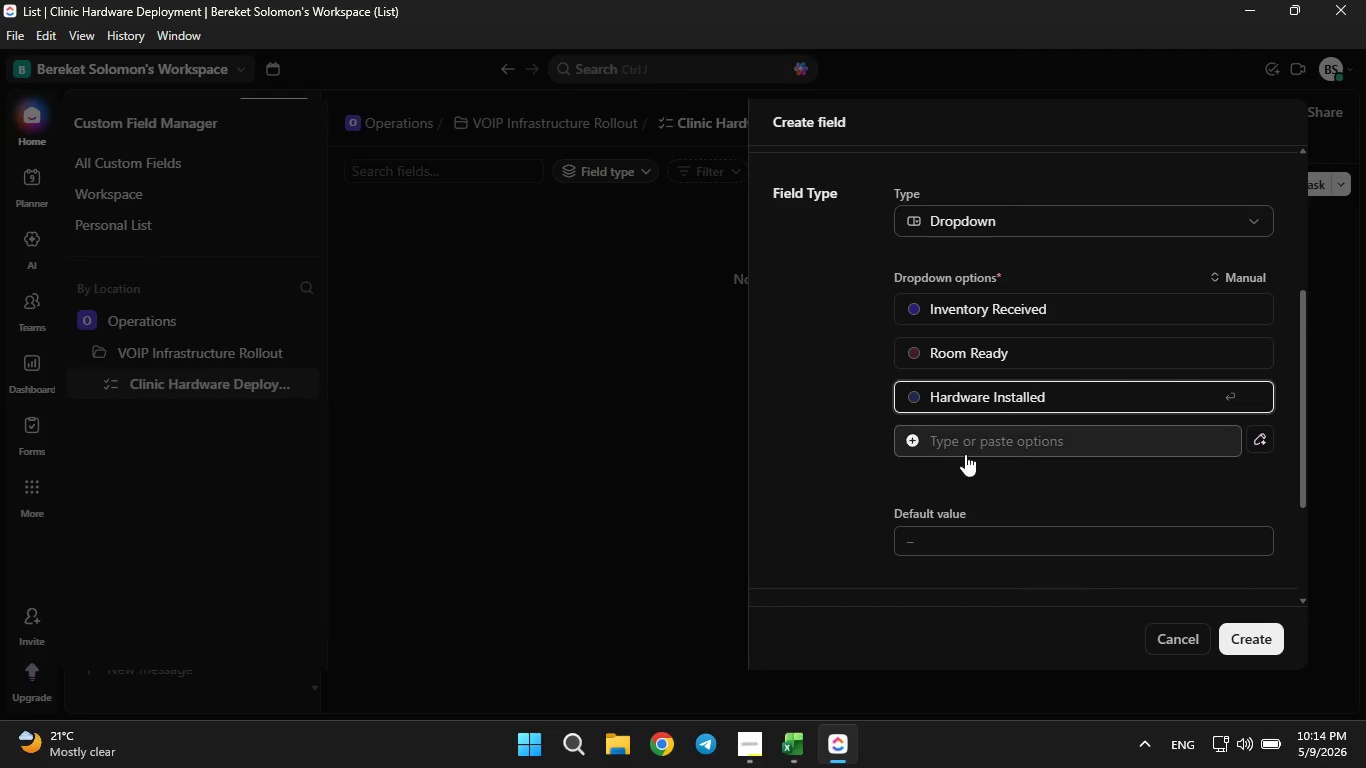 
left_click([965, 454])
 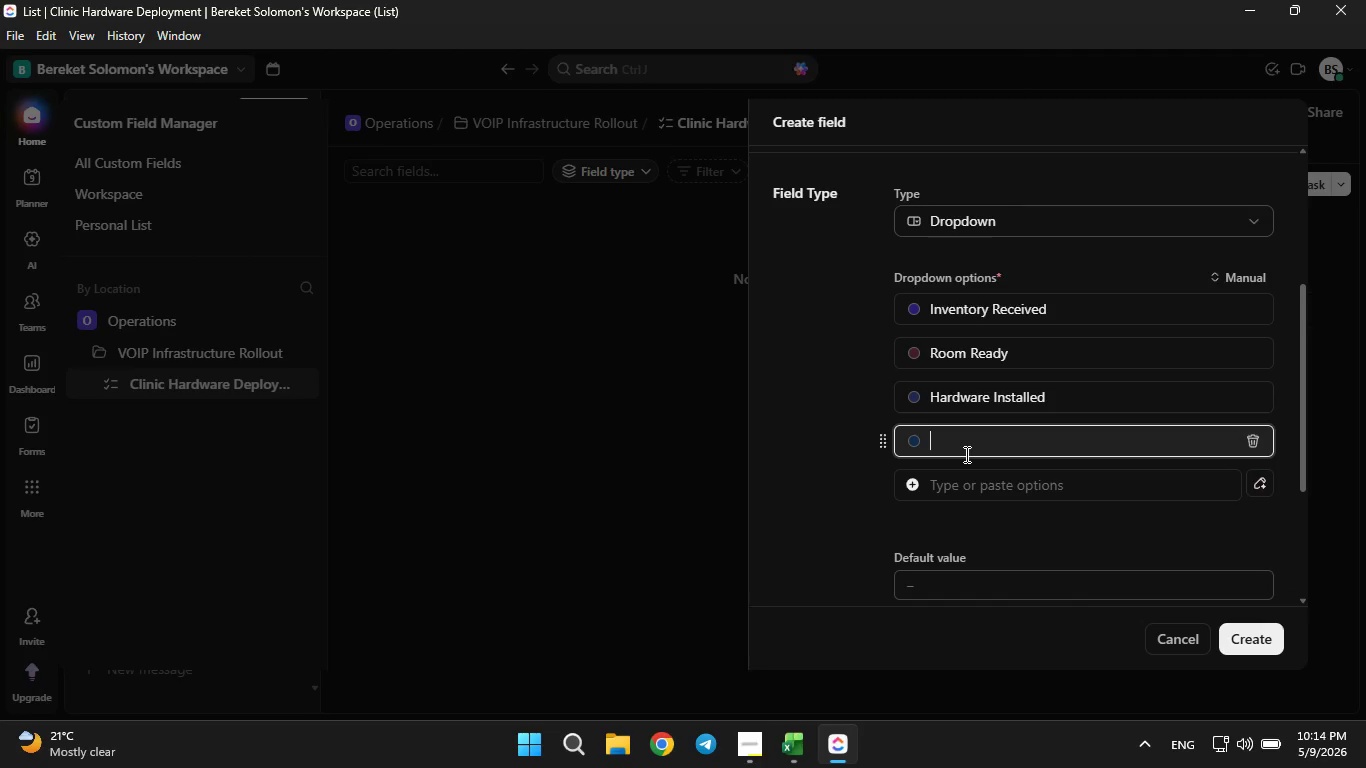 
type(Staff Trained)
 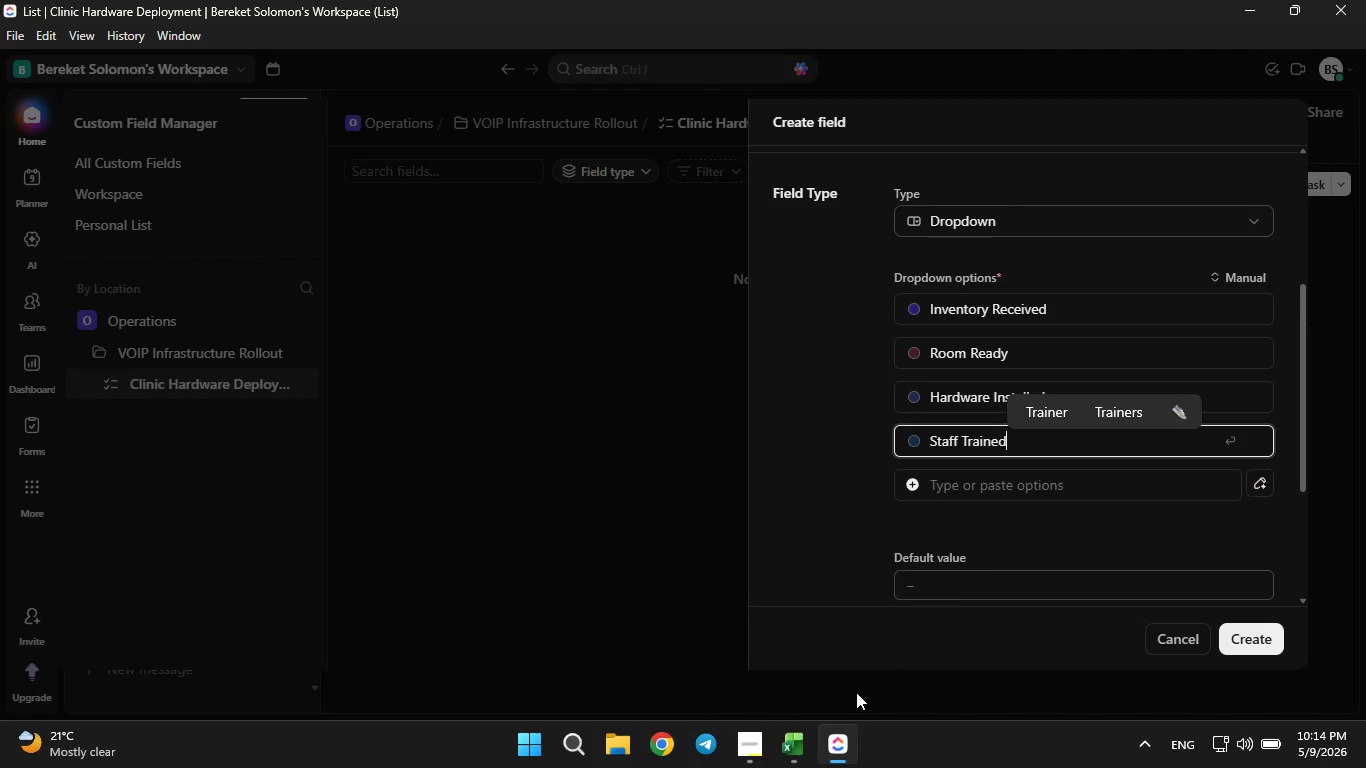 
left_click([796, 746])
 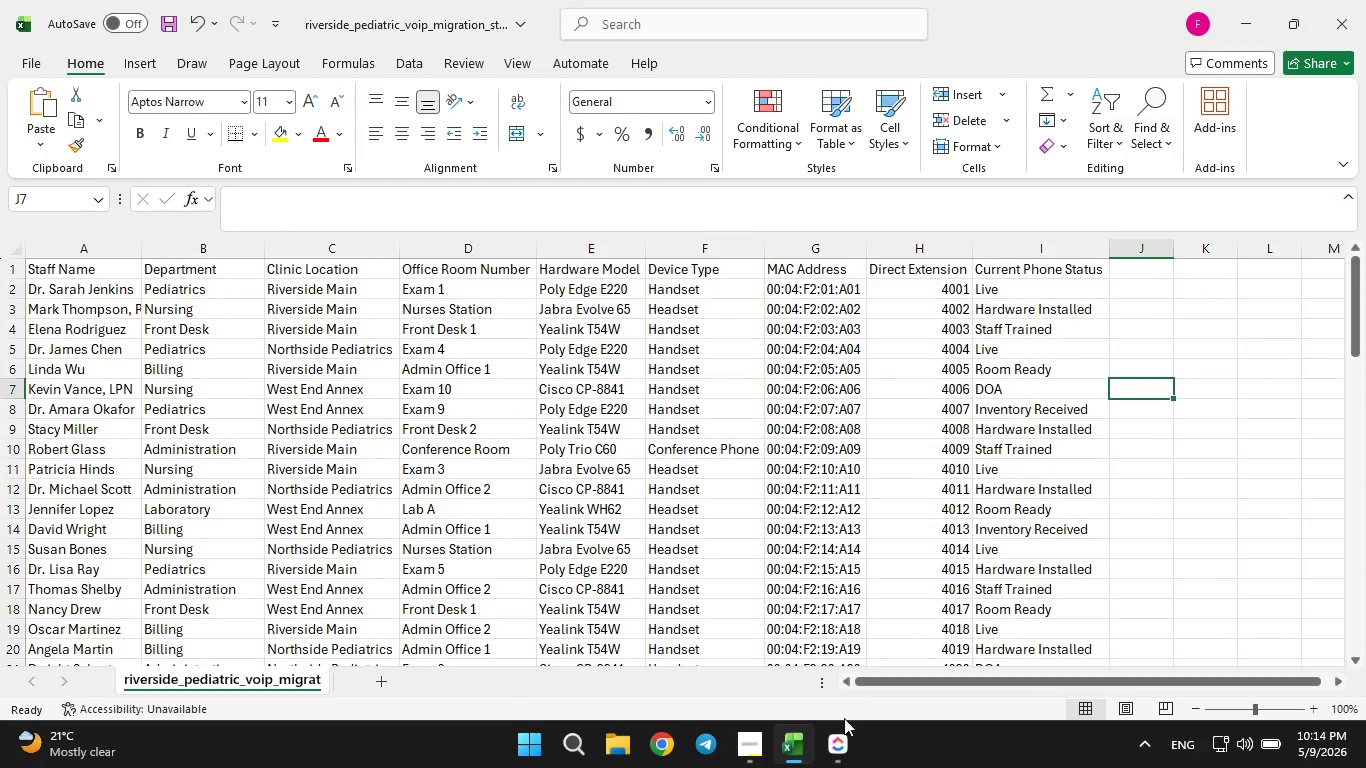 
left_click([837, 766])
 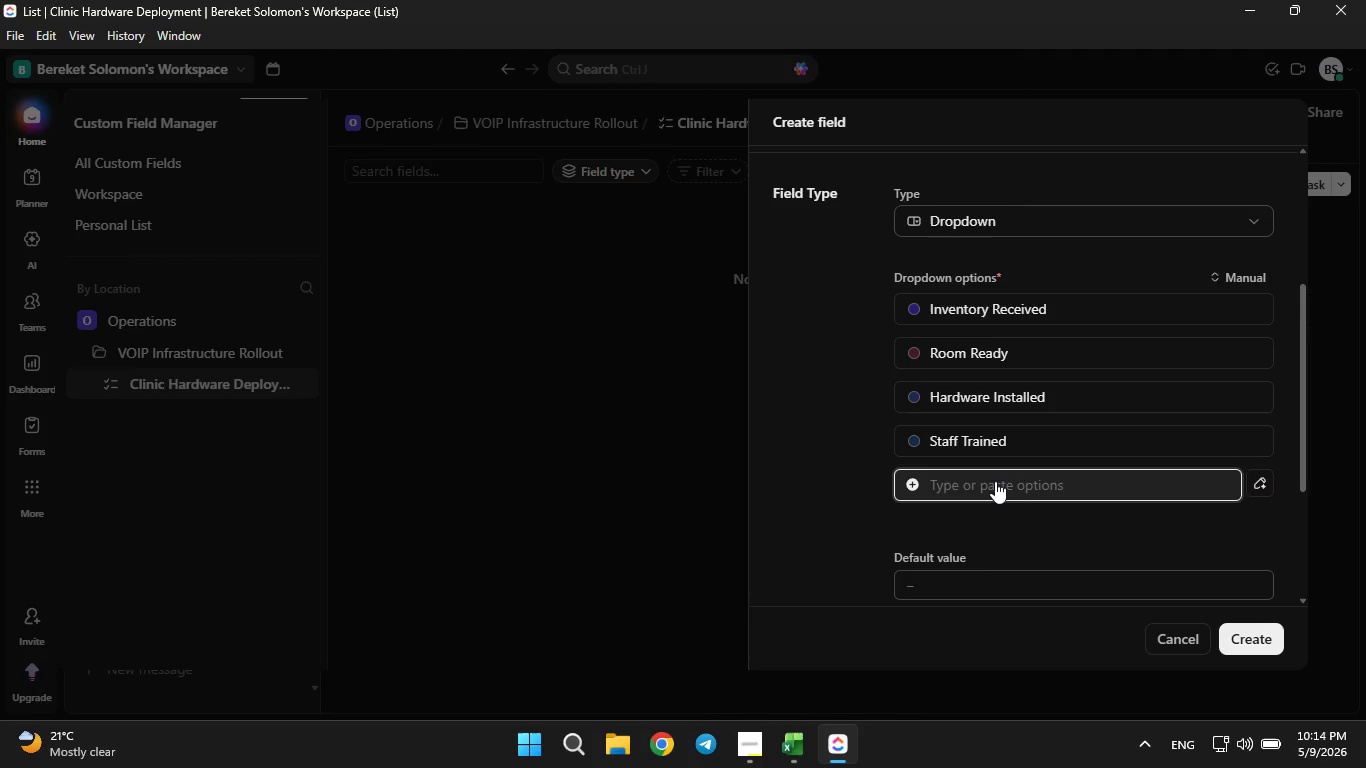 
left_click([995, 481])
 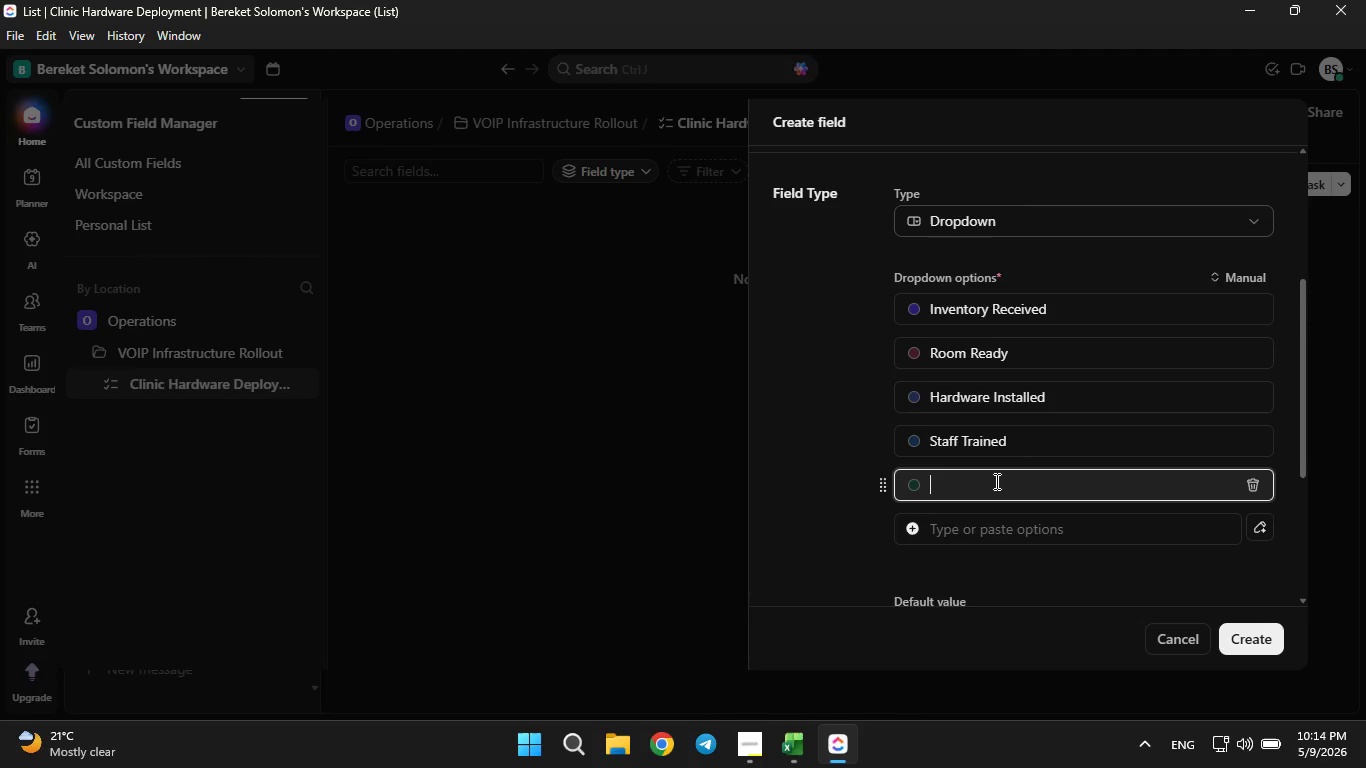 
type(Live)
 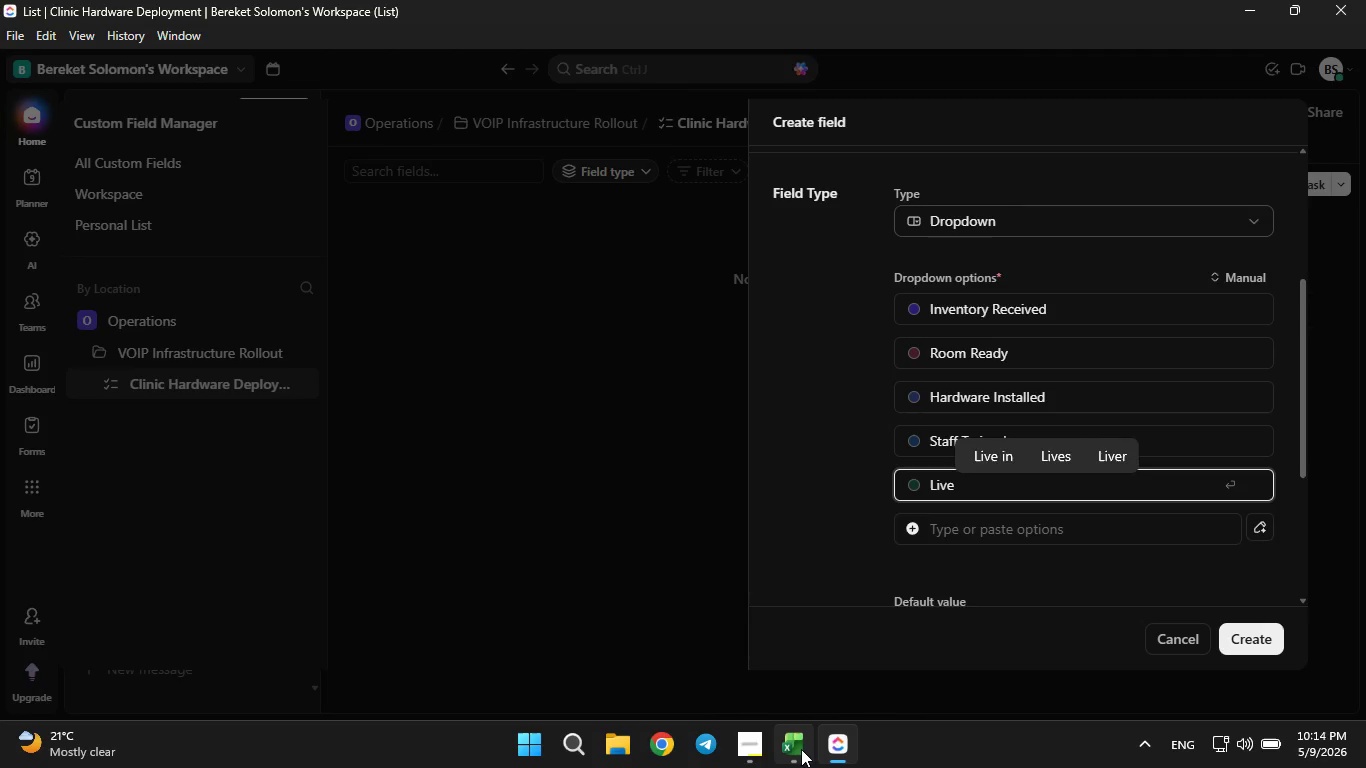 
left_click([801, 749])
 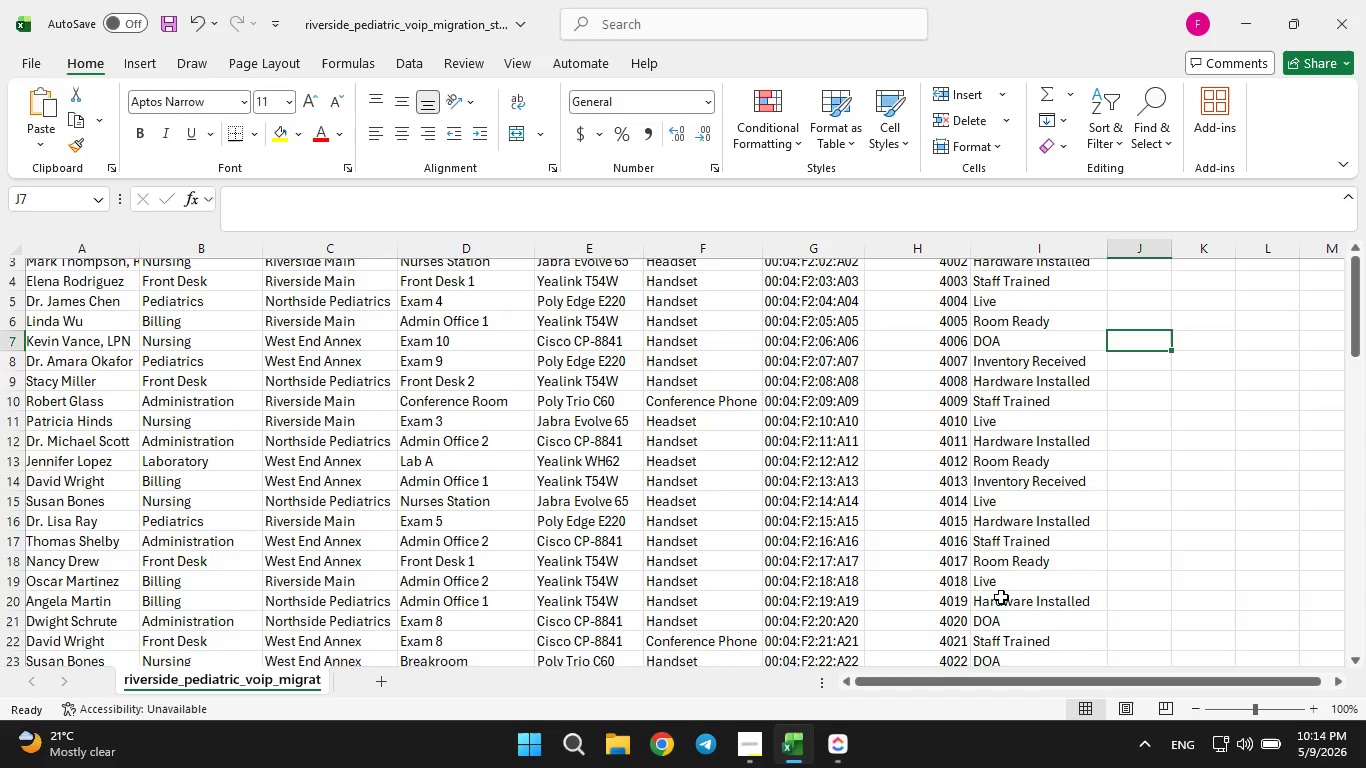 
wait(7.0)
 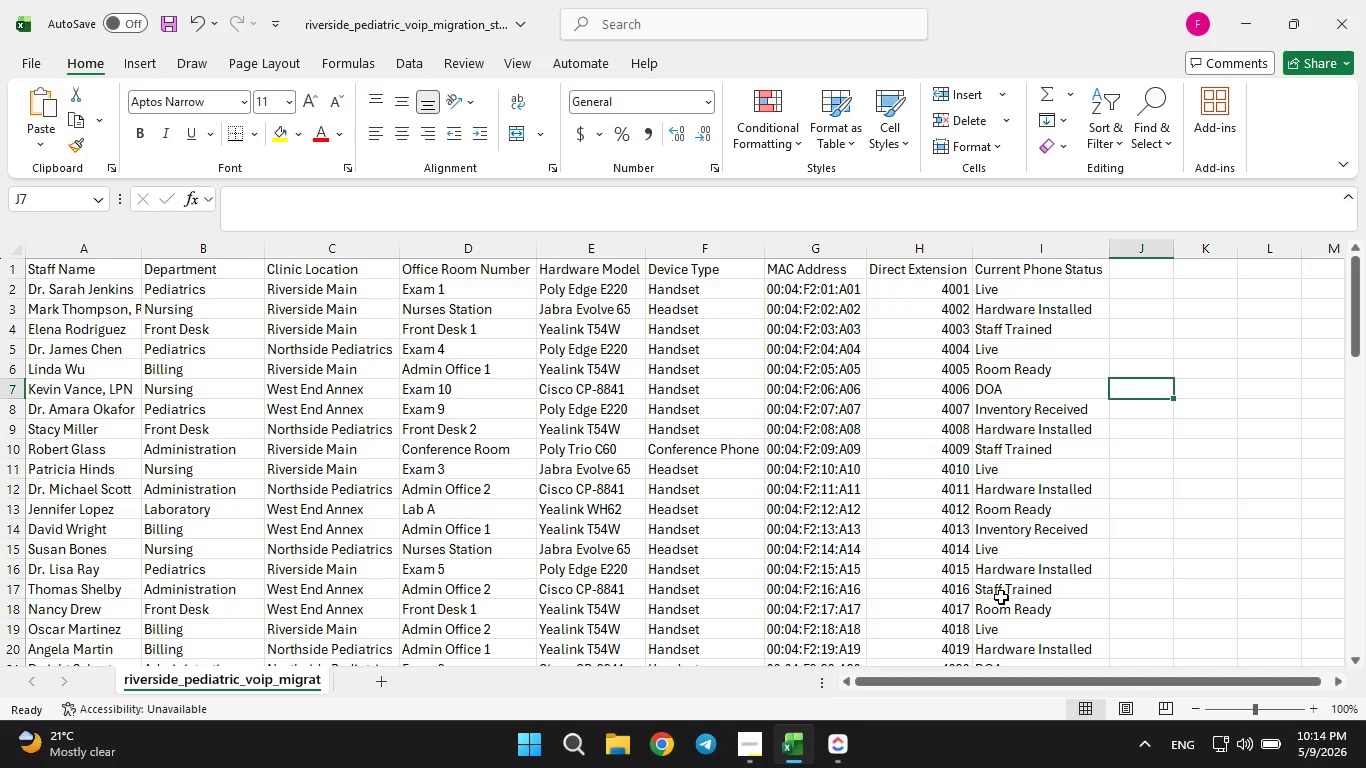 
left_click([826, 767])
 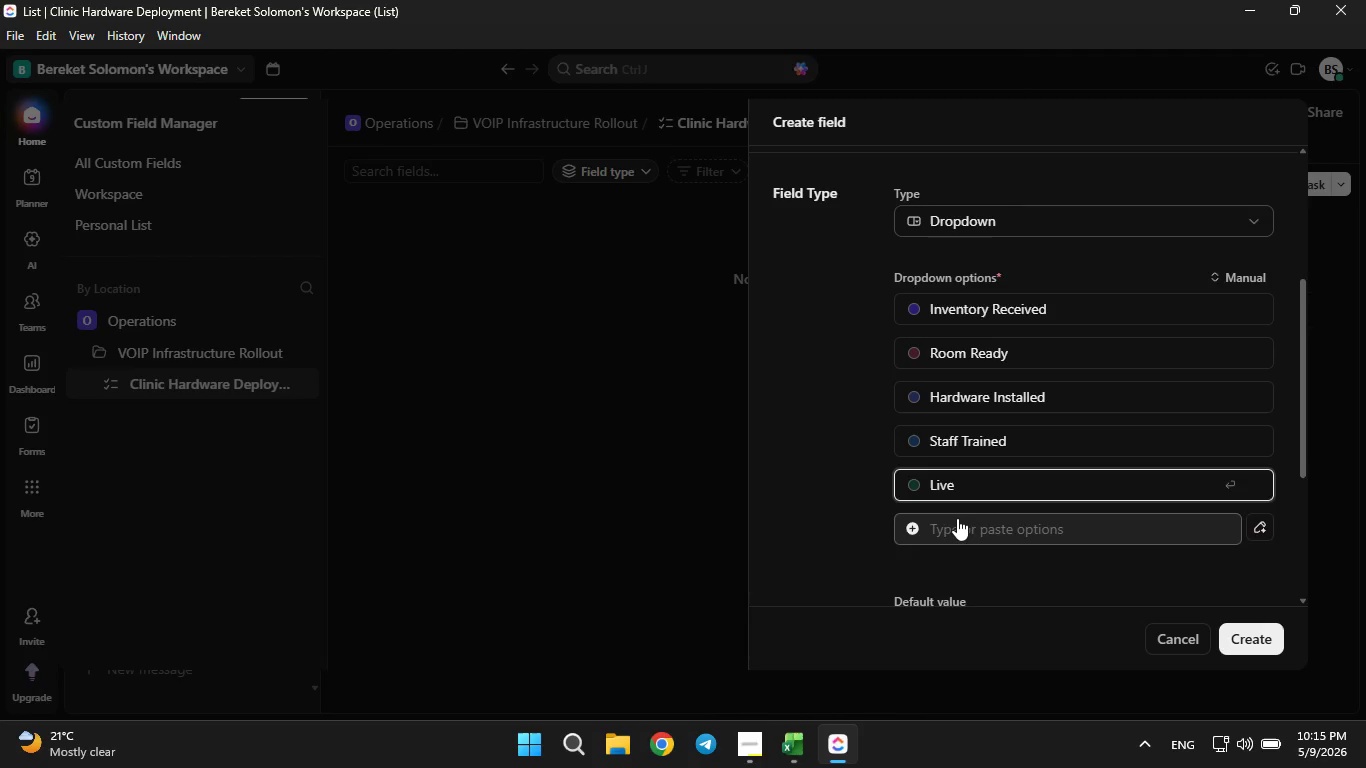 
left_click([957, 518])
 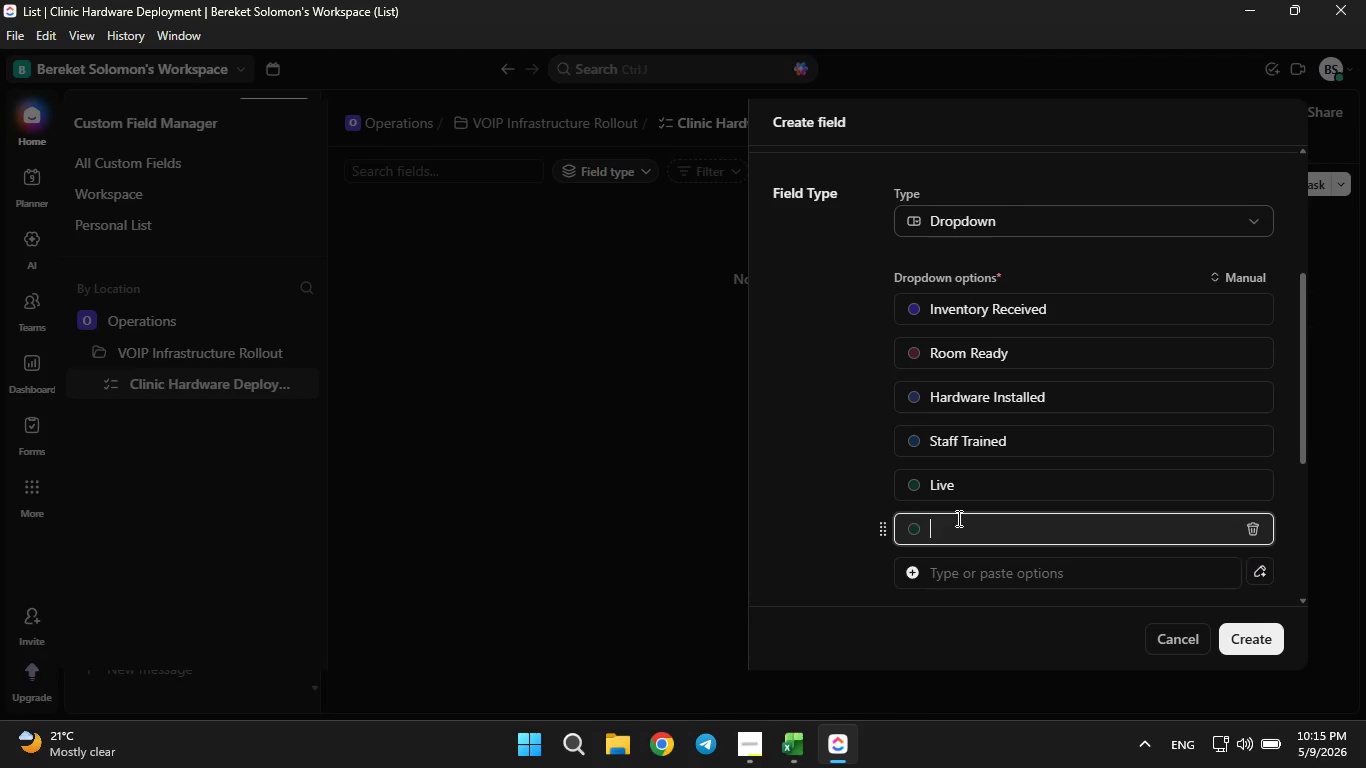 
type(DOA)
 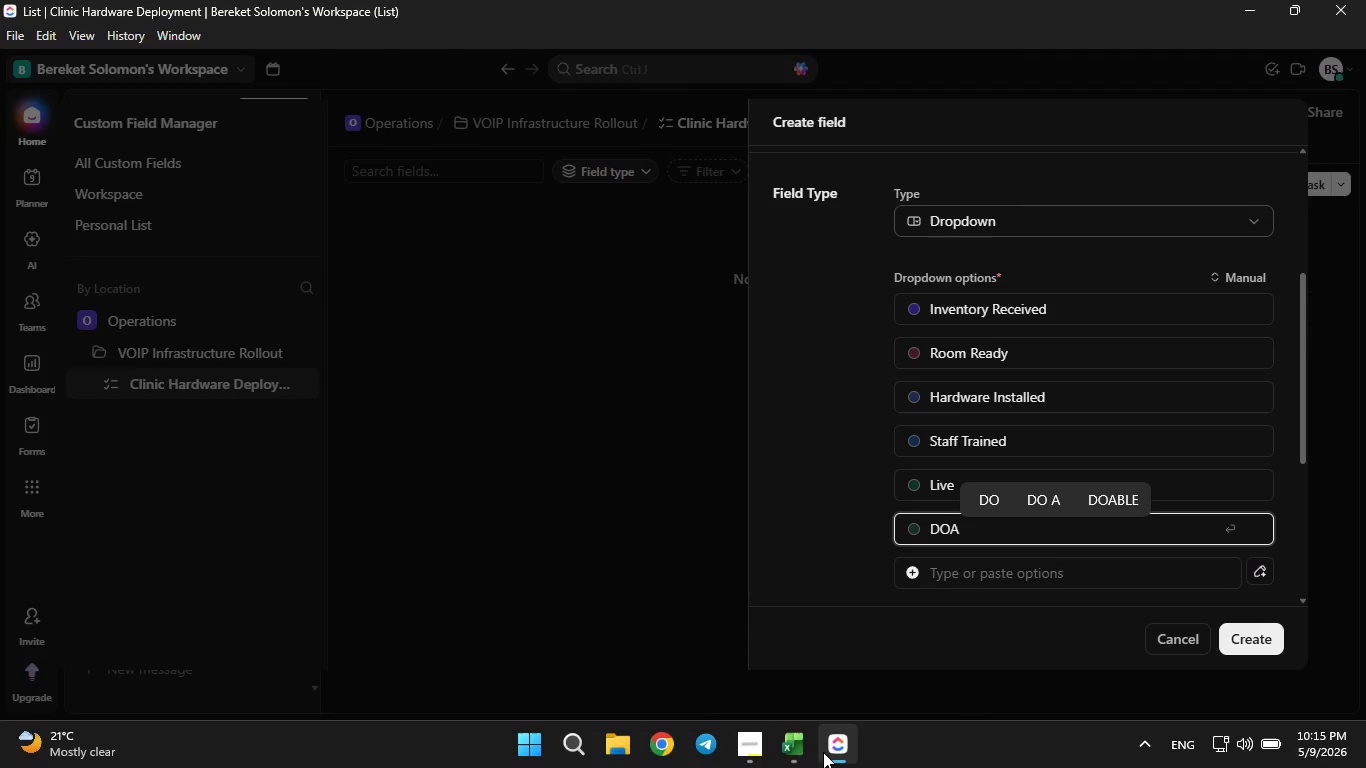 
left_click([803, 750])
 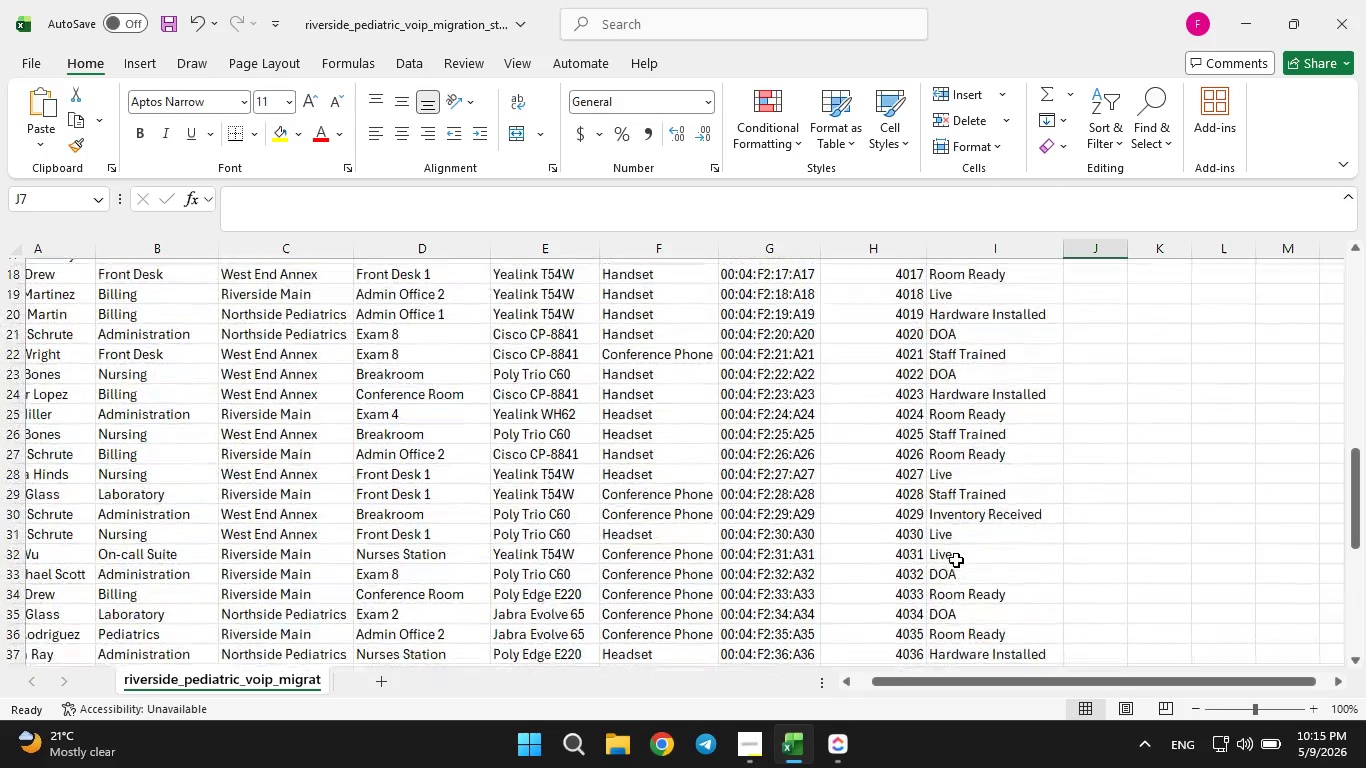 
wait(24.02)
 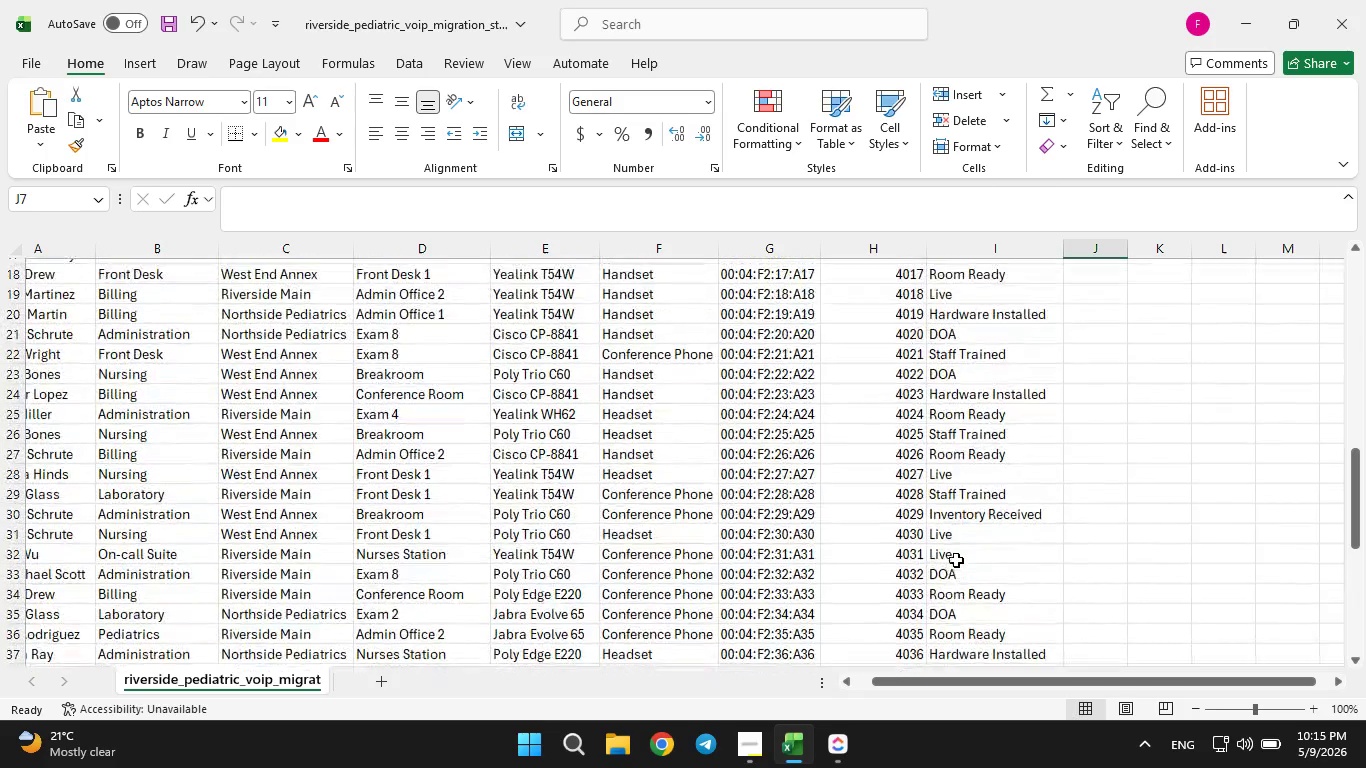 
left_click([840, 767])
 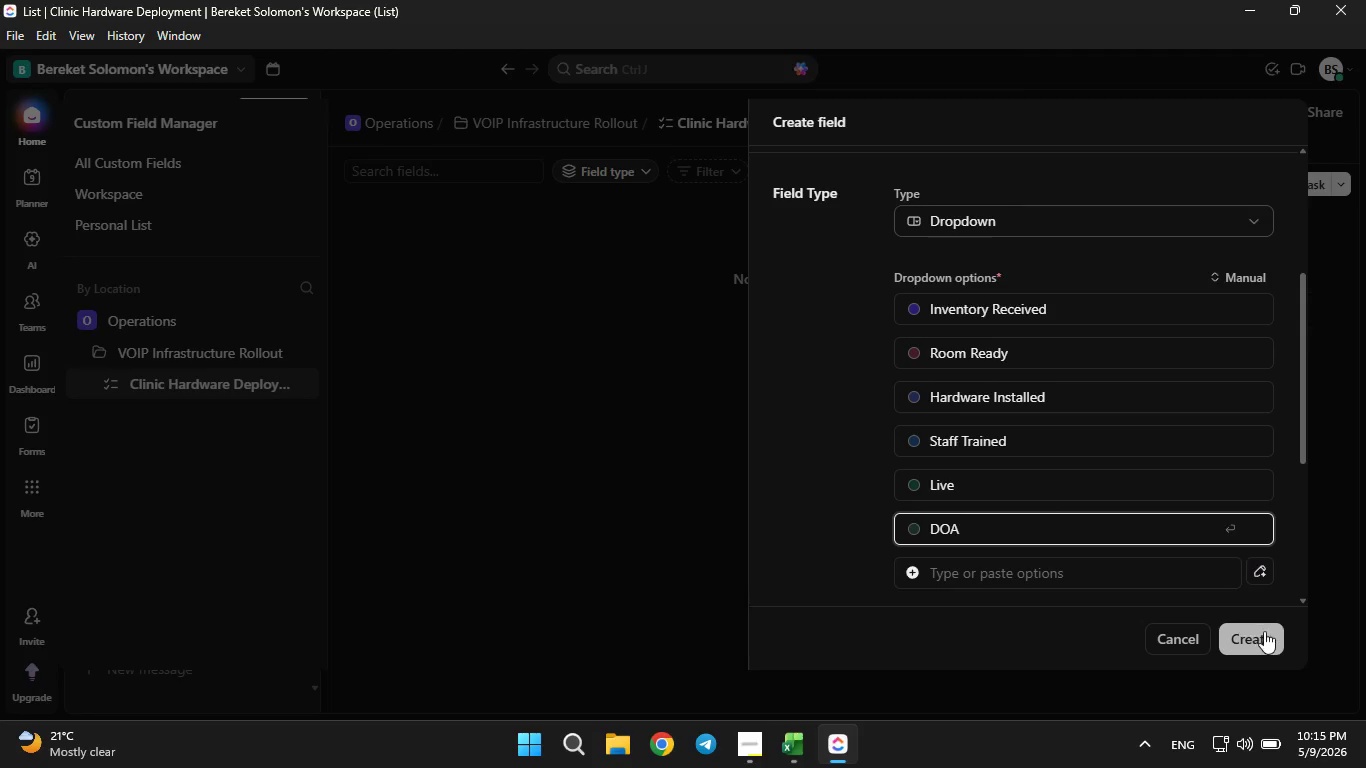 
left_click([1264, 631])
 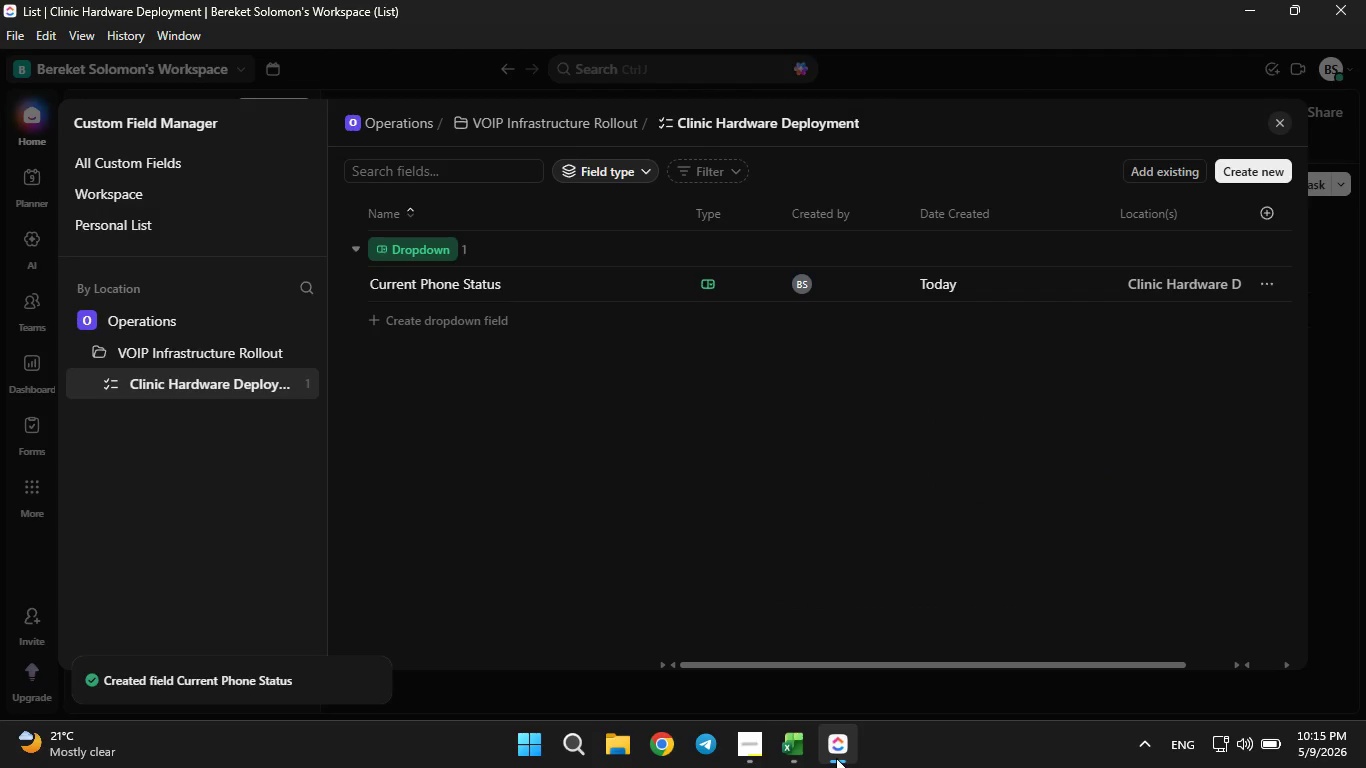 
left_click([796, 755])
 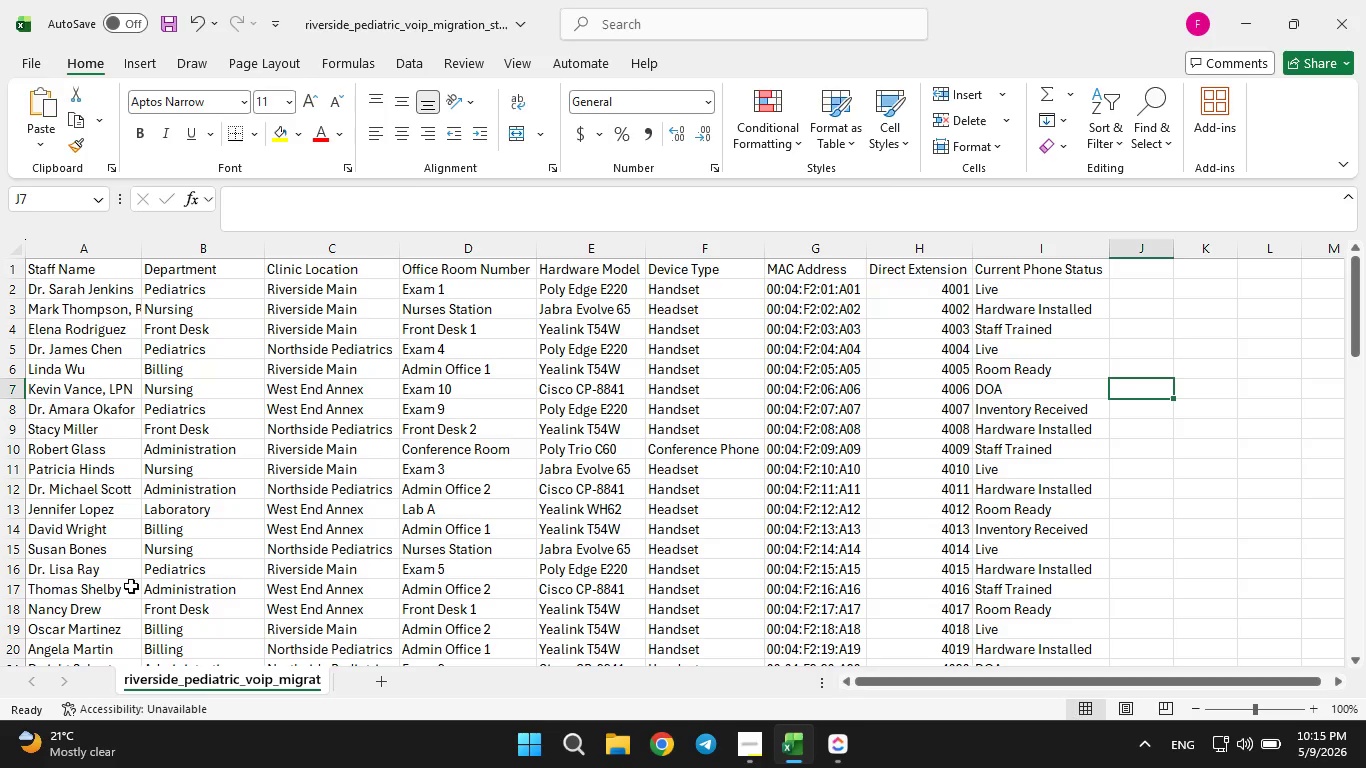 
wait(7.49)
 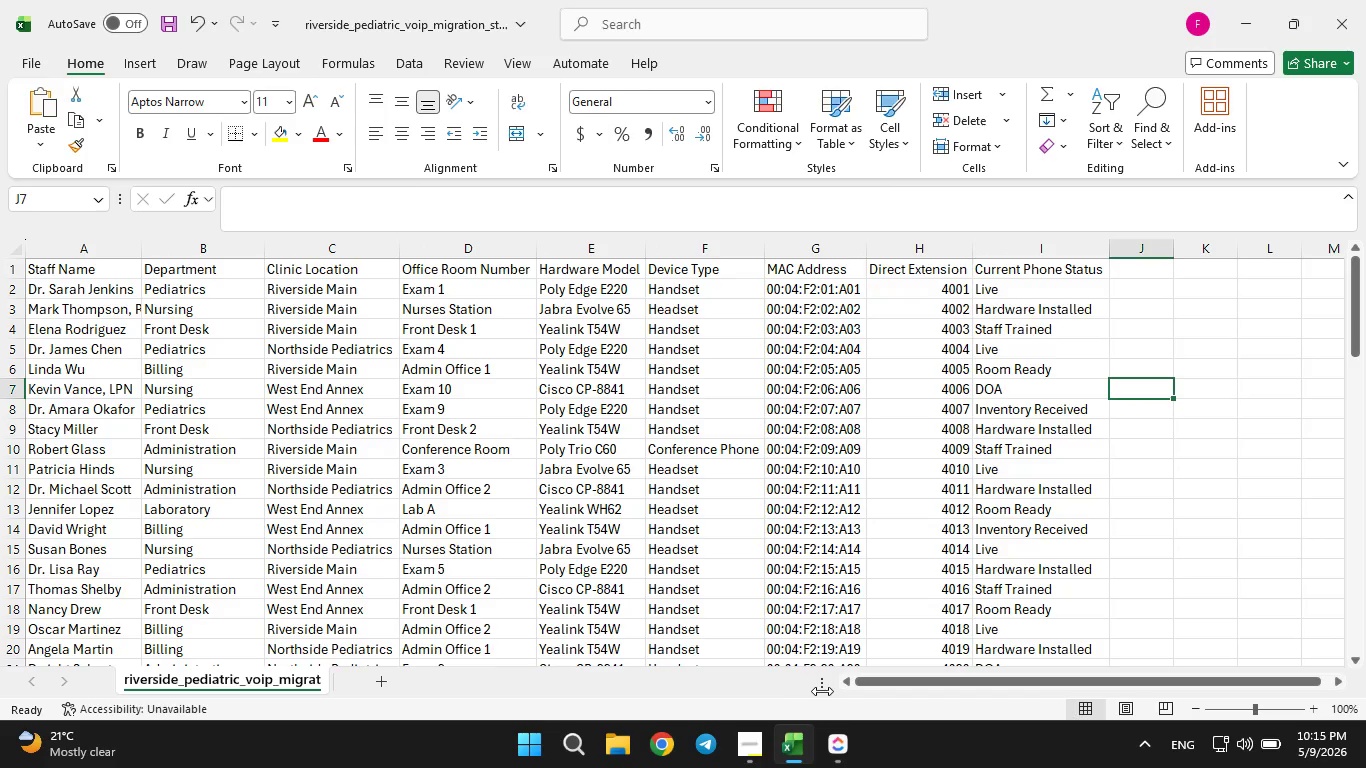 
left_click([854, 763])
 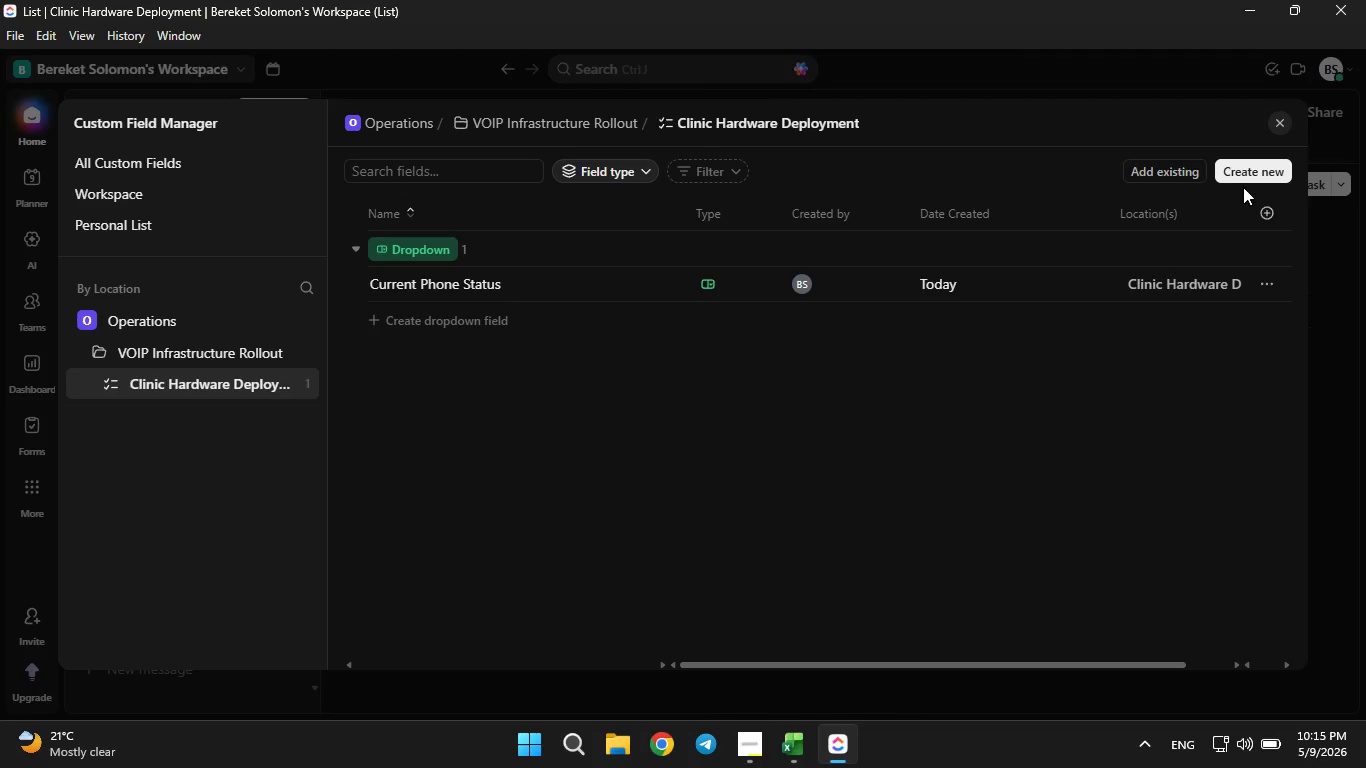 
left_click([1246, 187])
 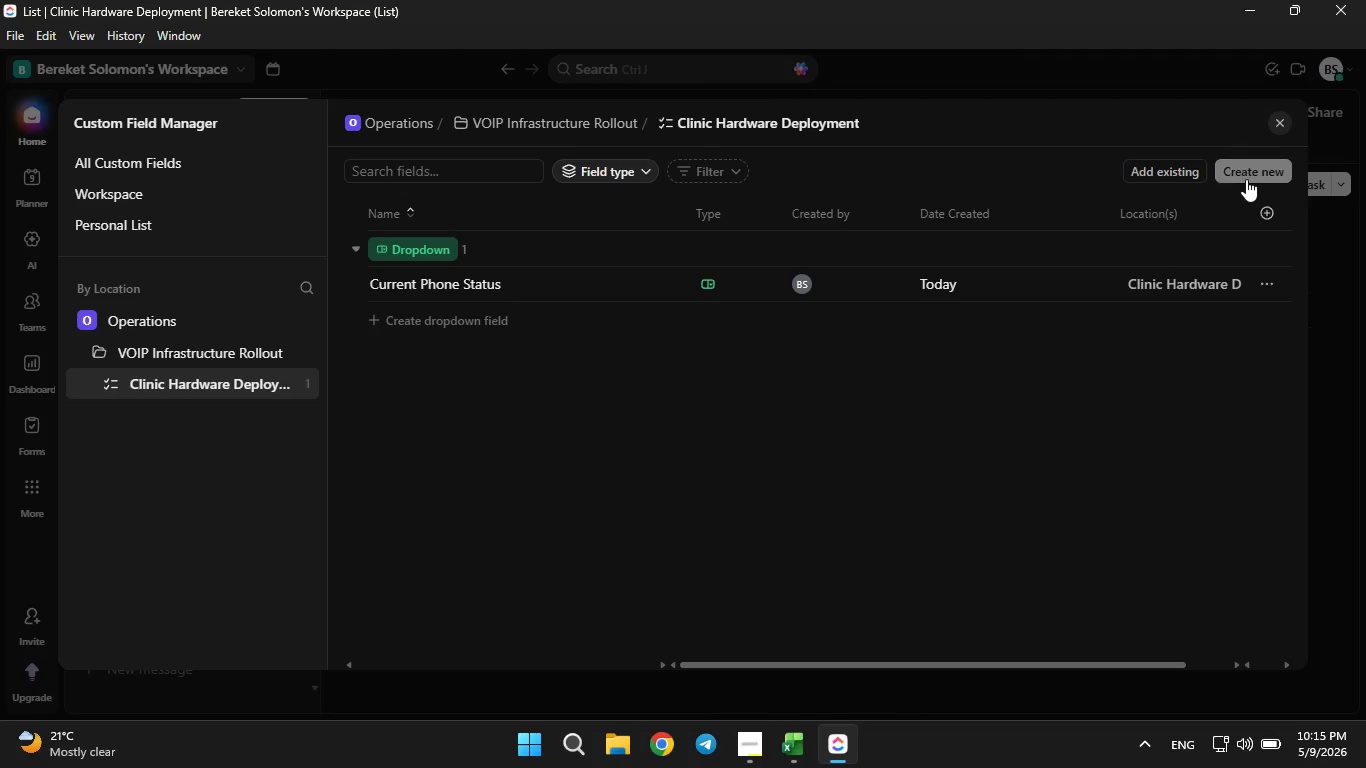 
left_click([1246, 179])
 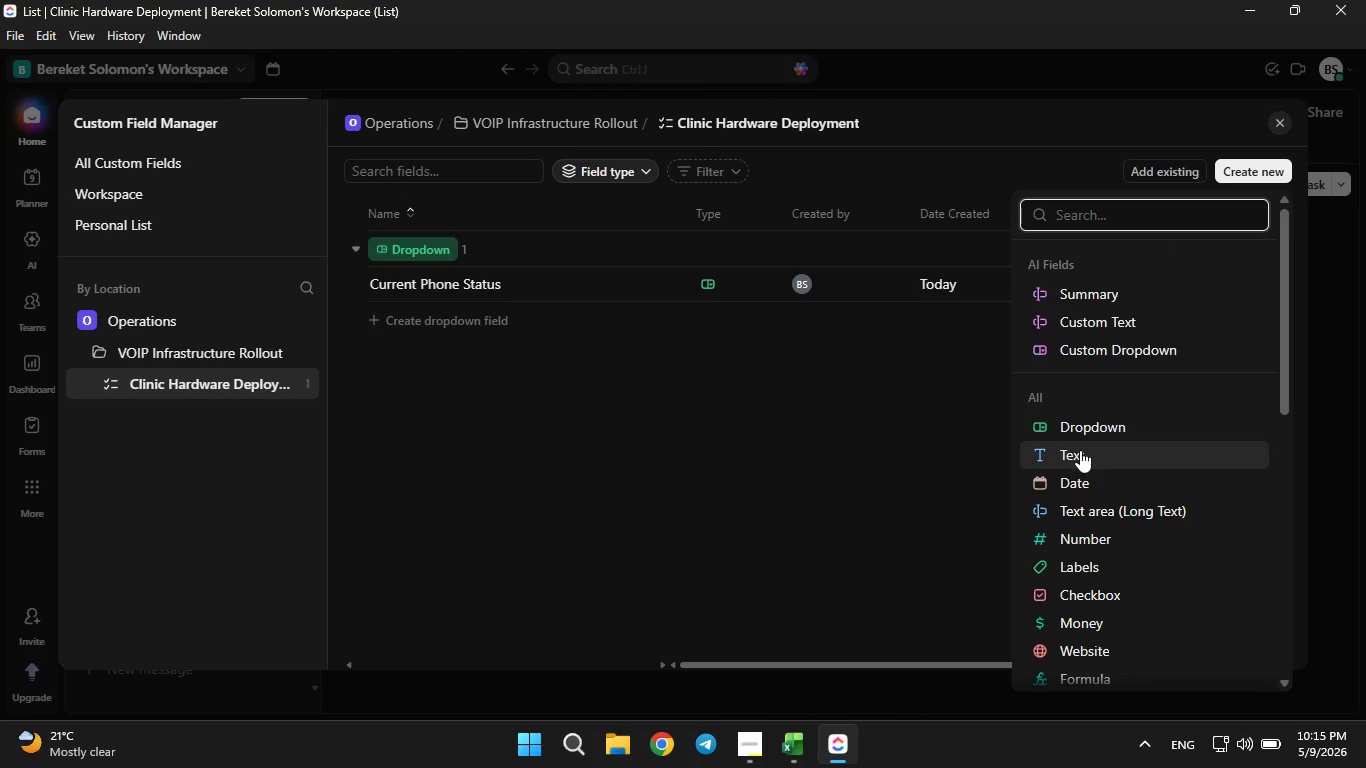 
left_click([1080, 450])
 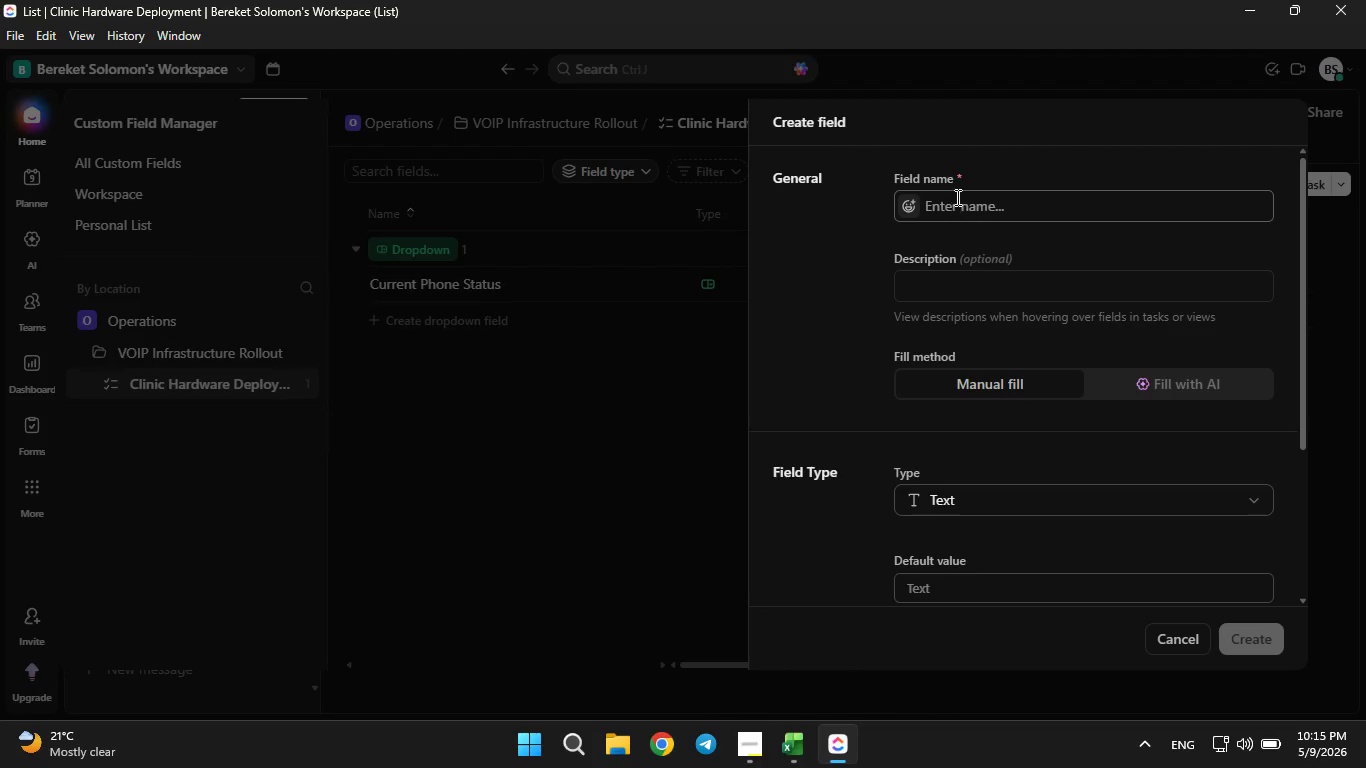 
left_click([956, 197])
 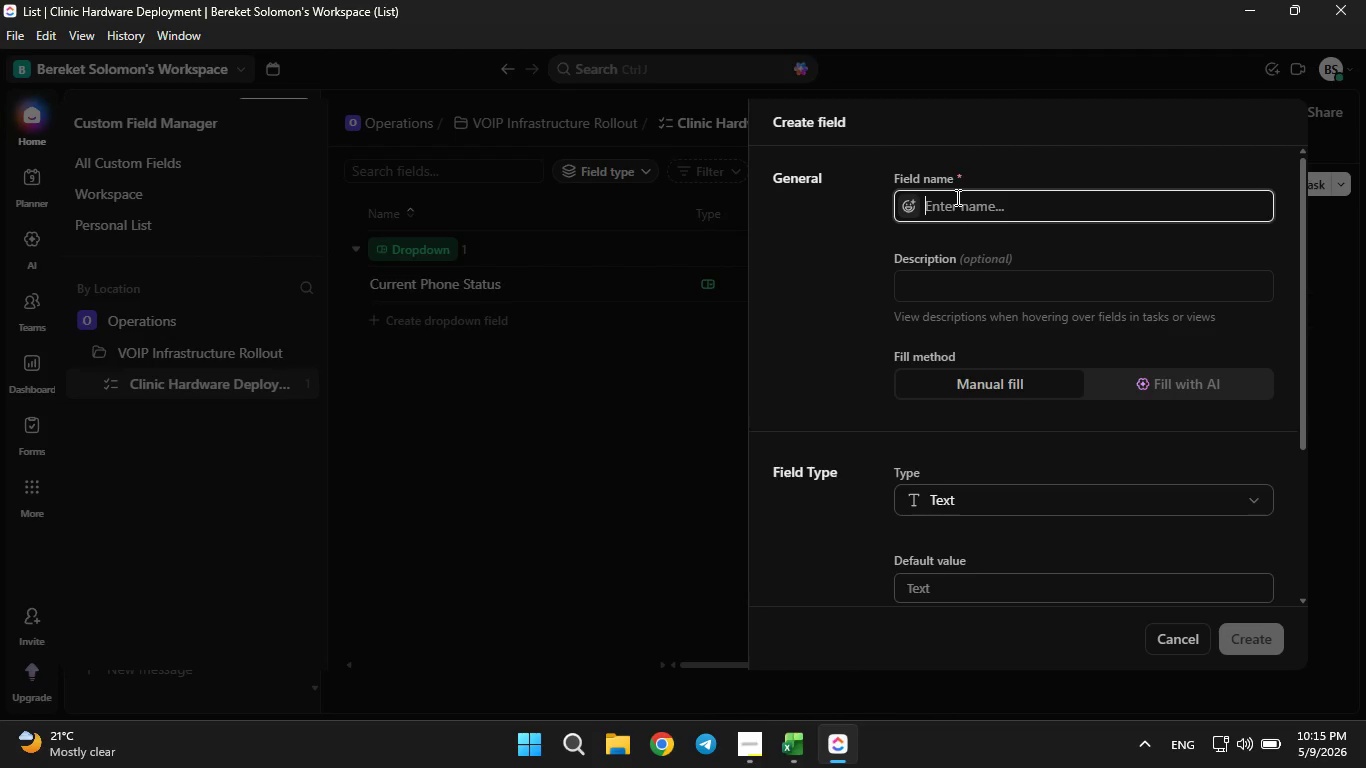 
type(Staff Name)
 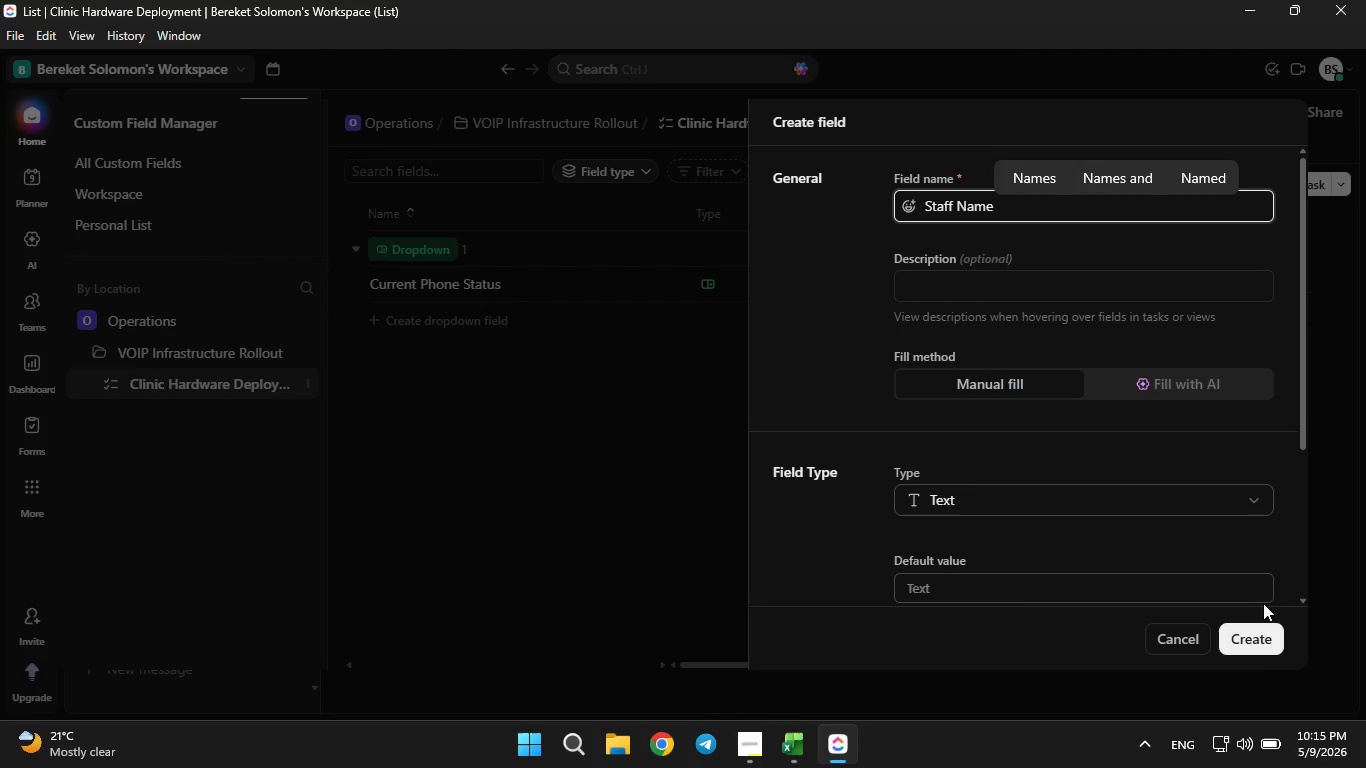 
left_click([1255, 636])
 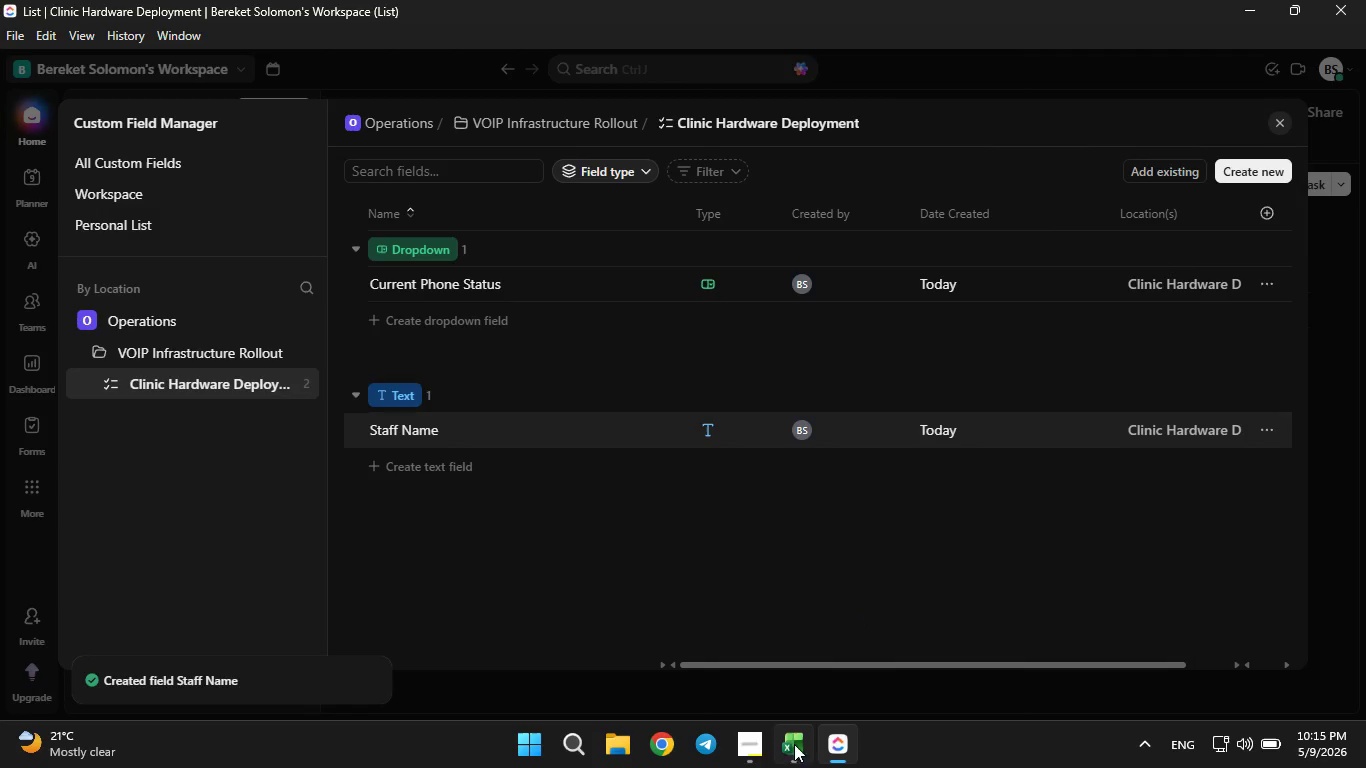 
left_click([787, 767])
 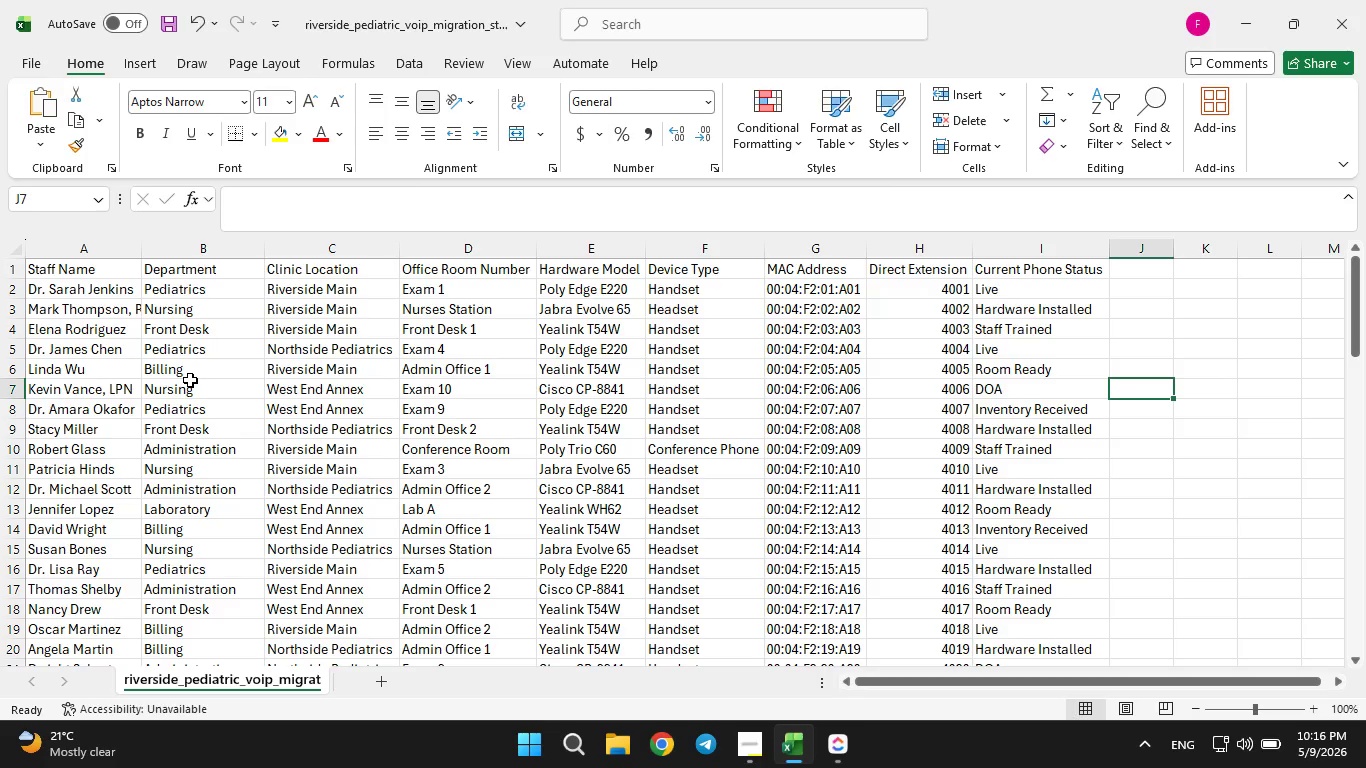 
wait(13.22)
 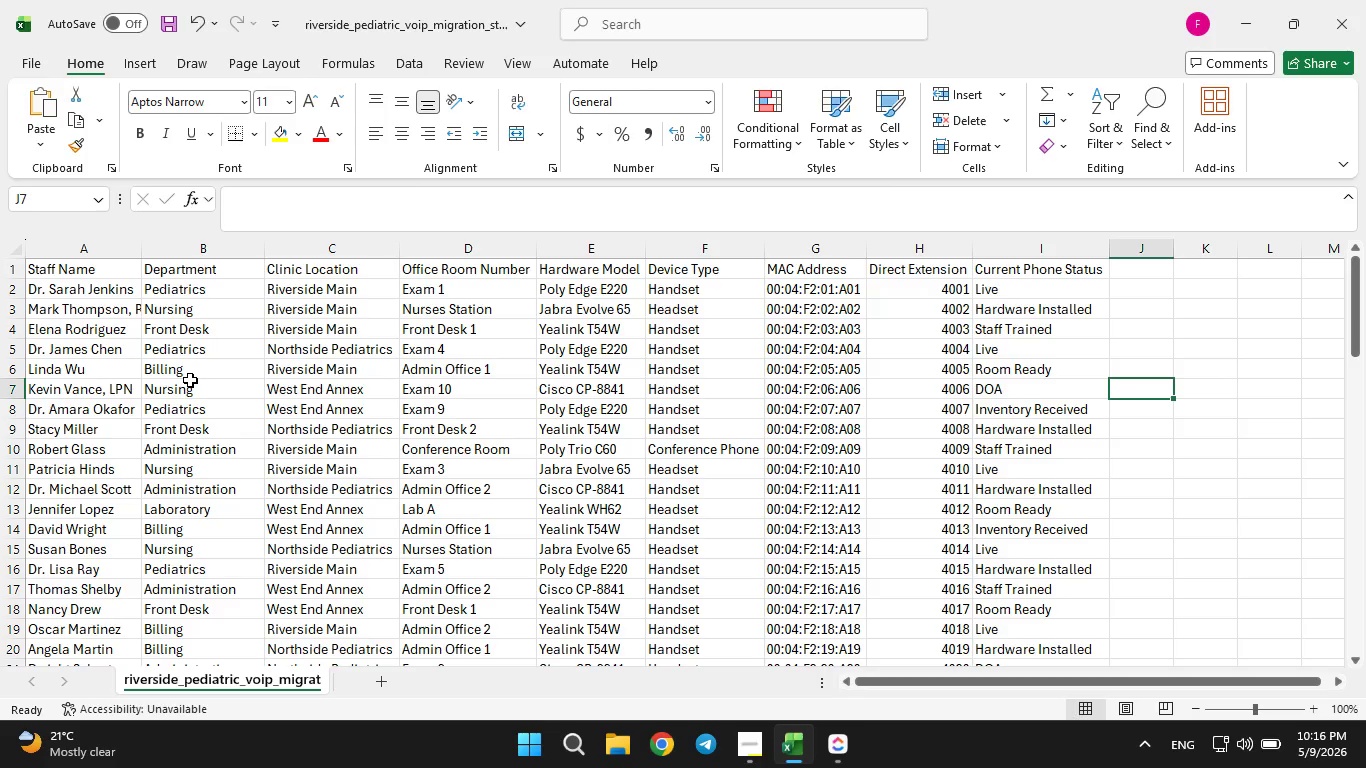 
left_click([752, 756])